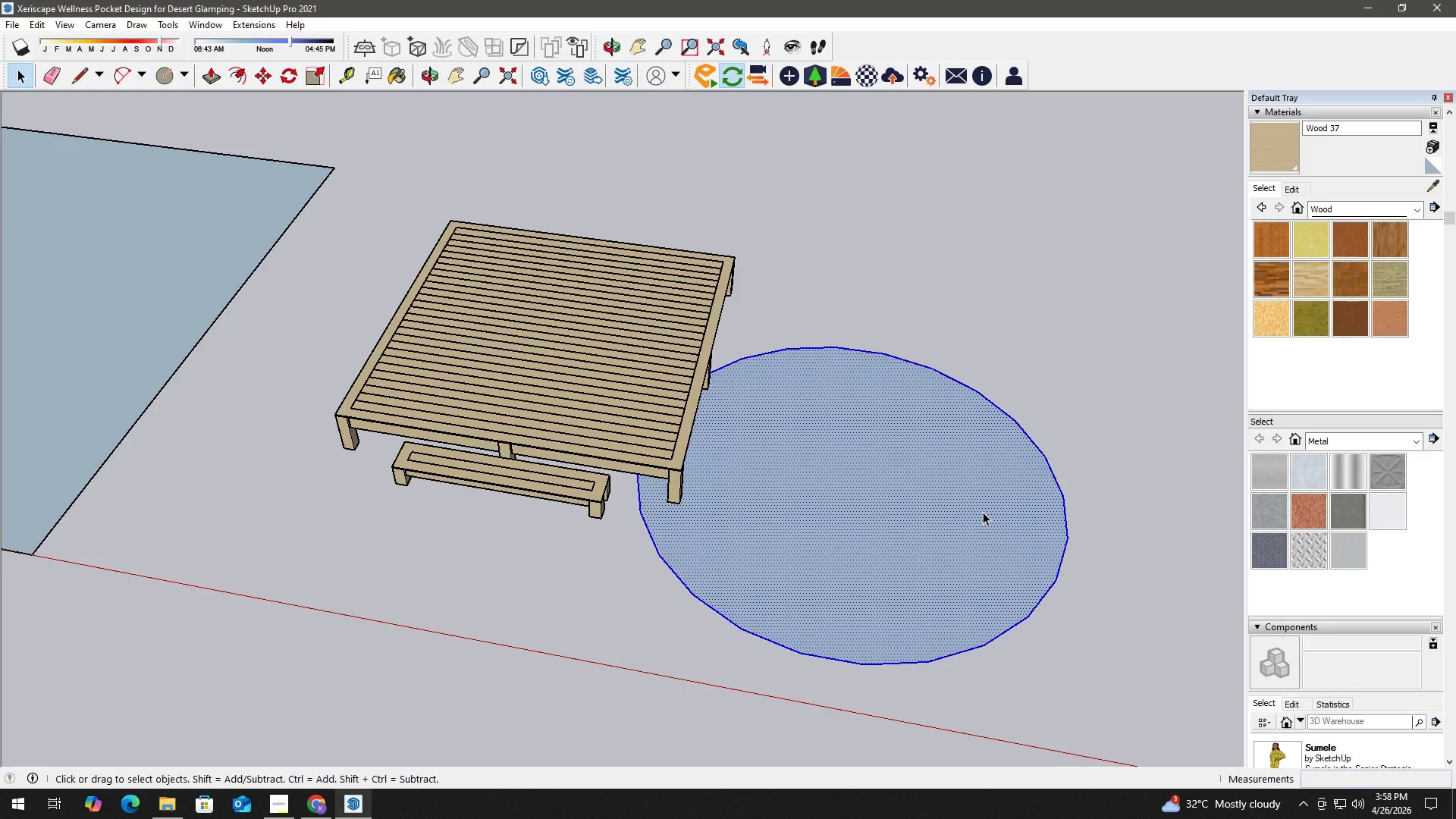 
triple_click([983, 512])
 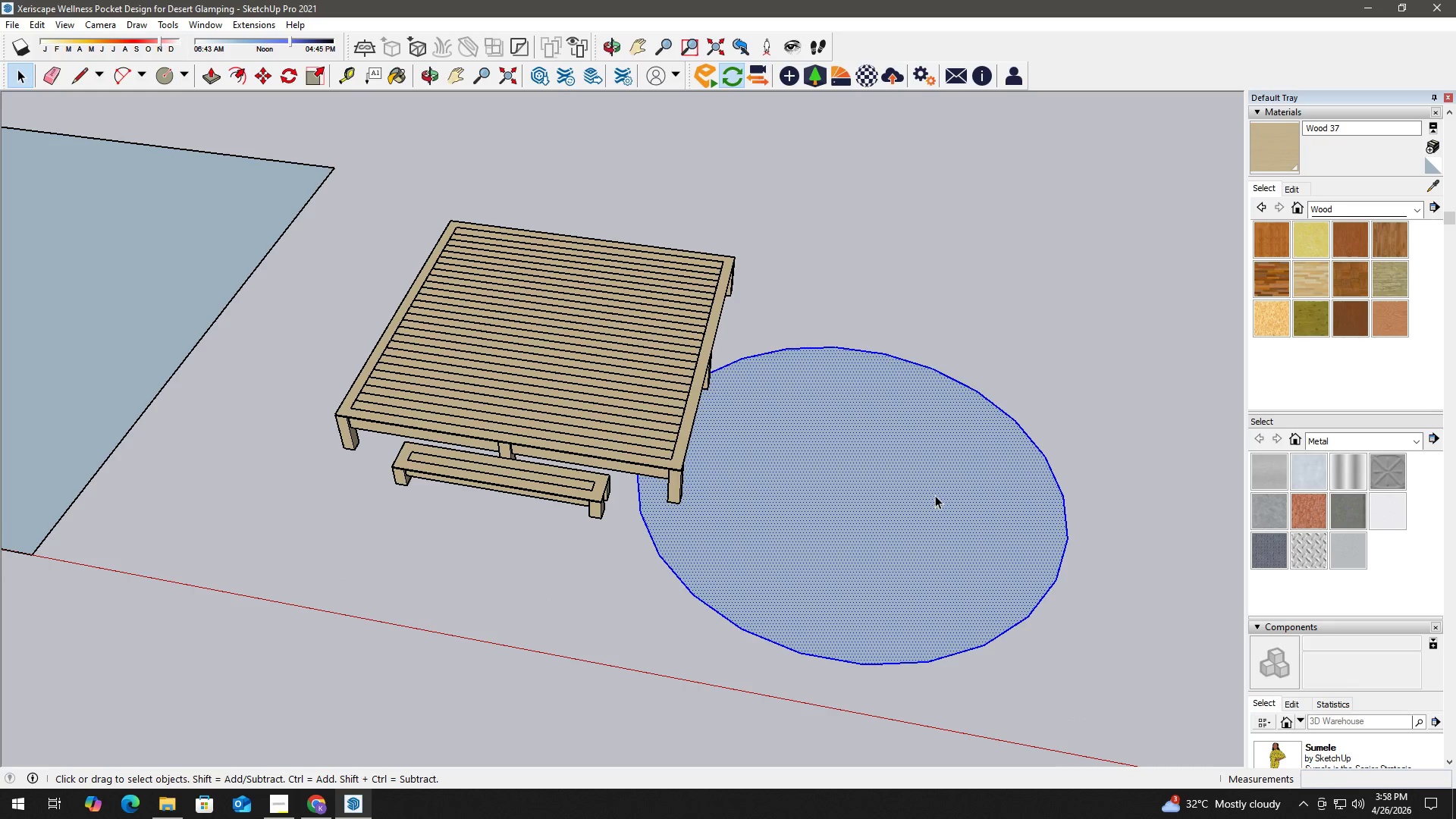 
key(M)
 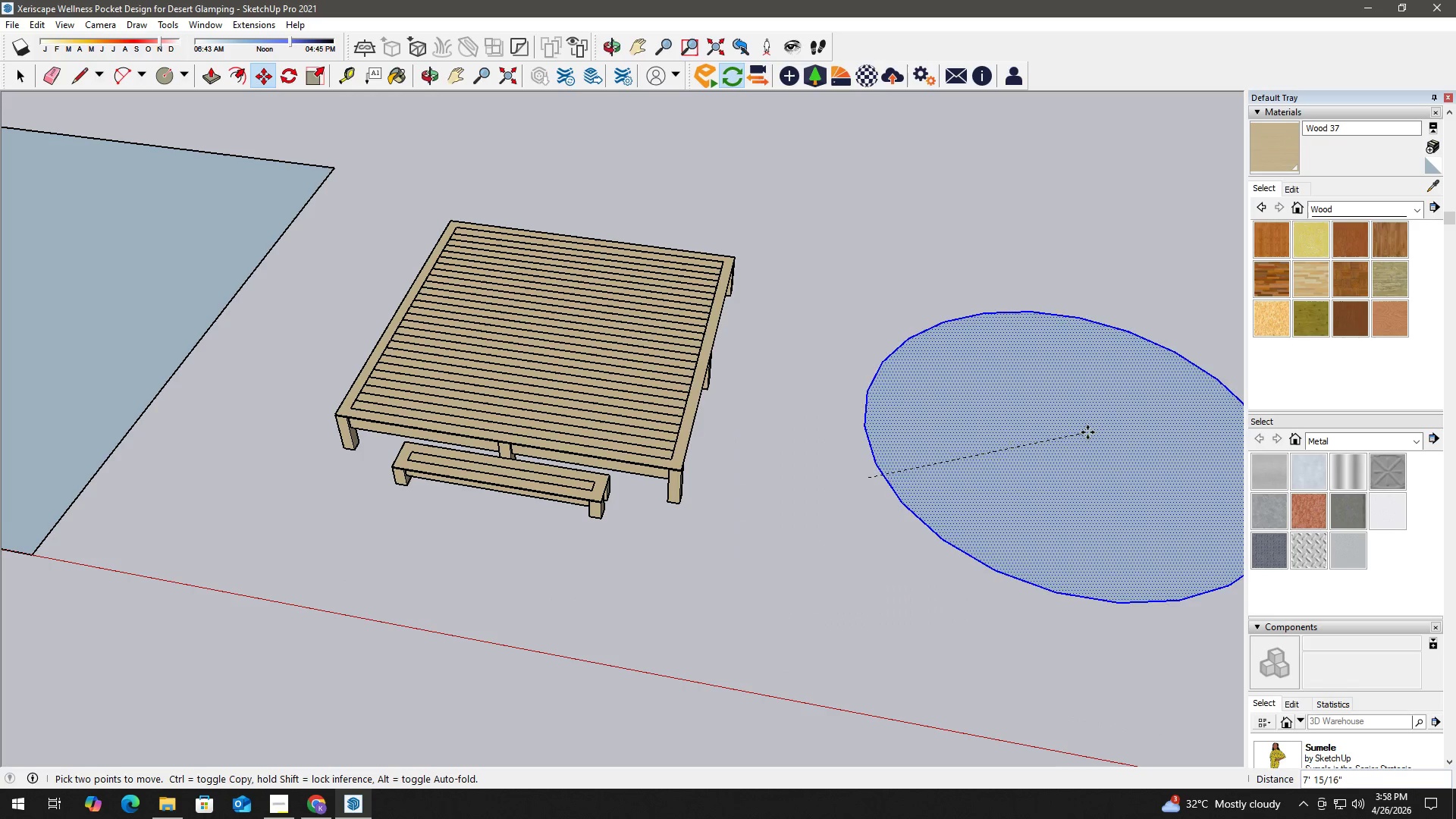 
left_click([1081, 422])
 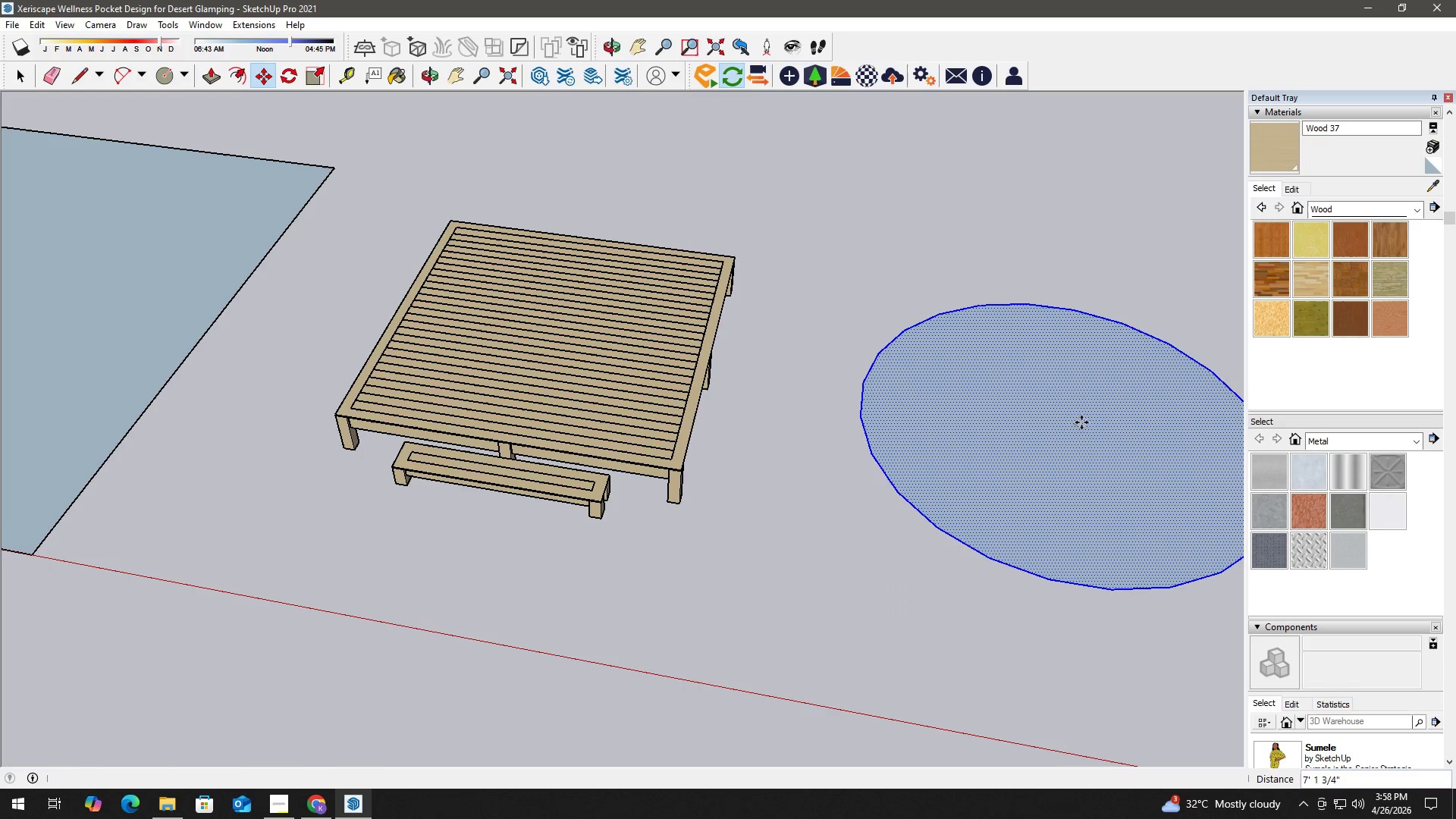 
key(Space)
 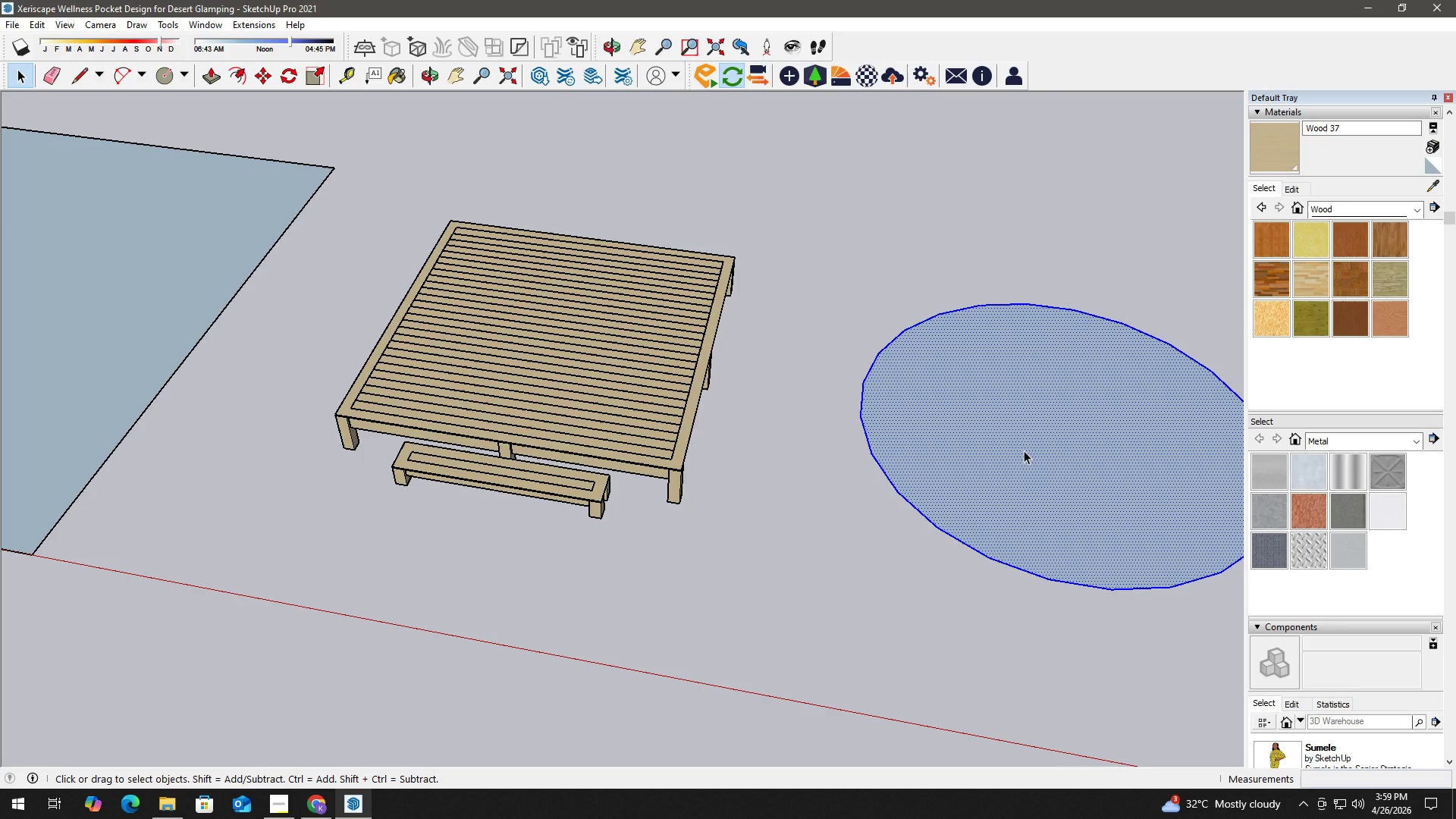 
wait(34.99)
 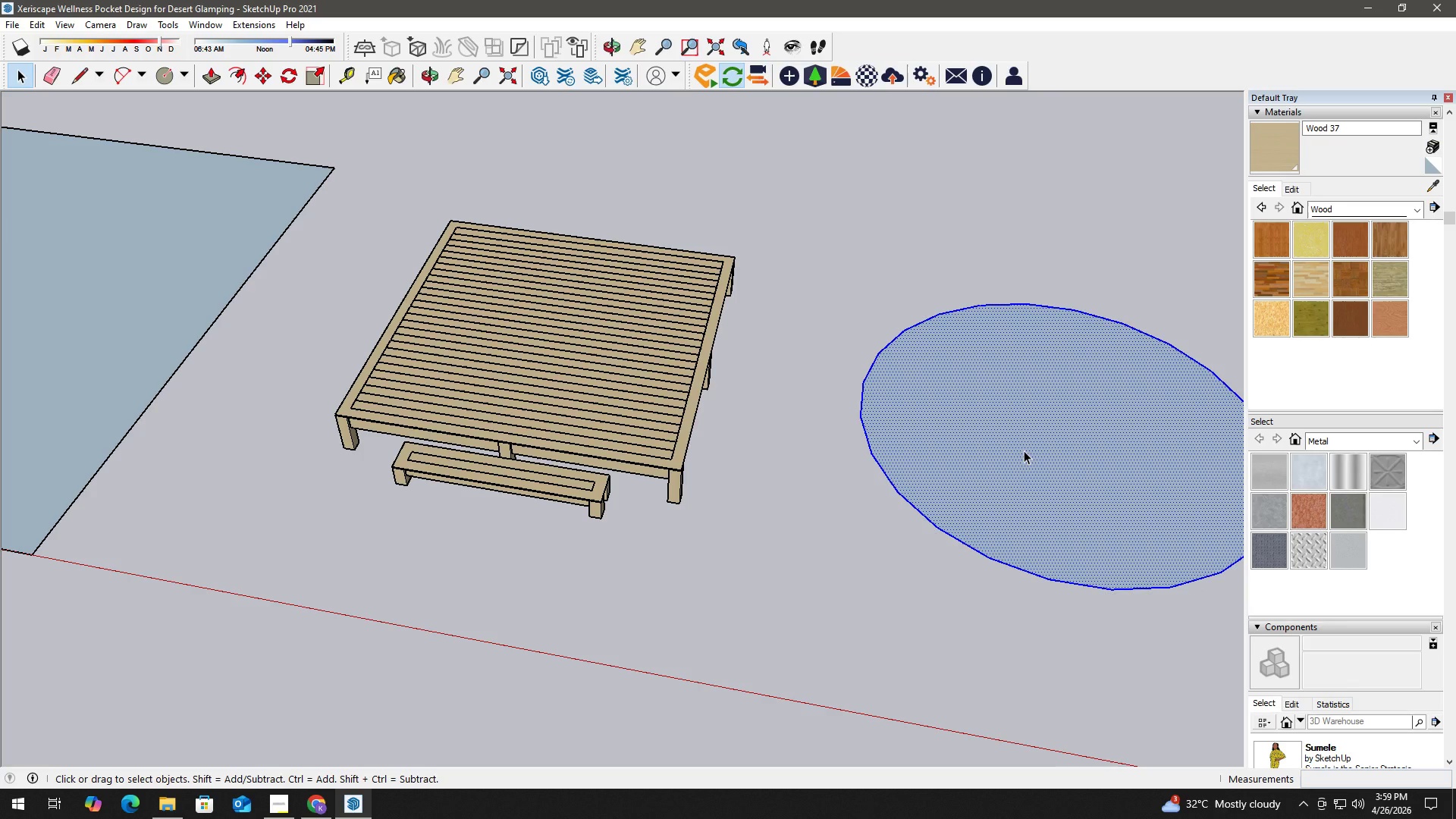 
left_click([1075, 309])
 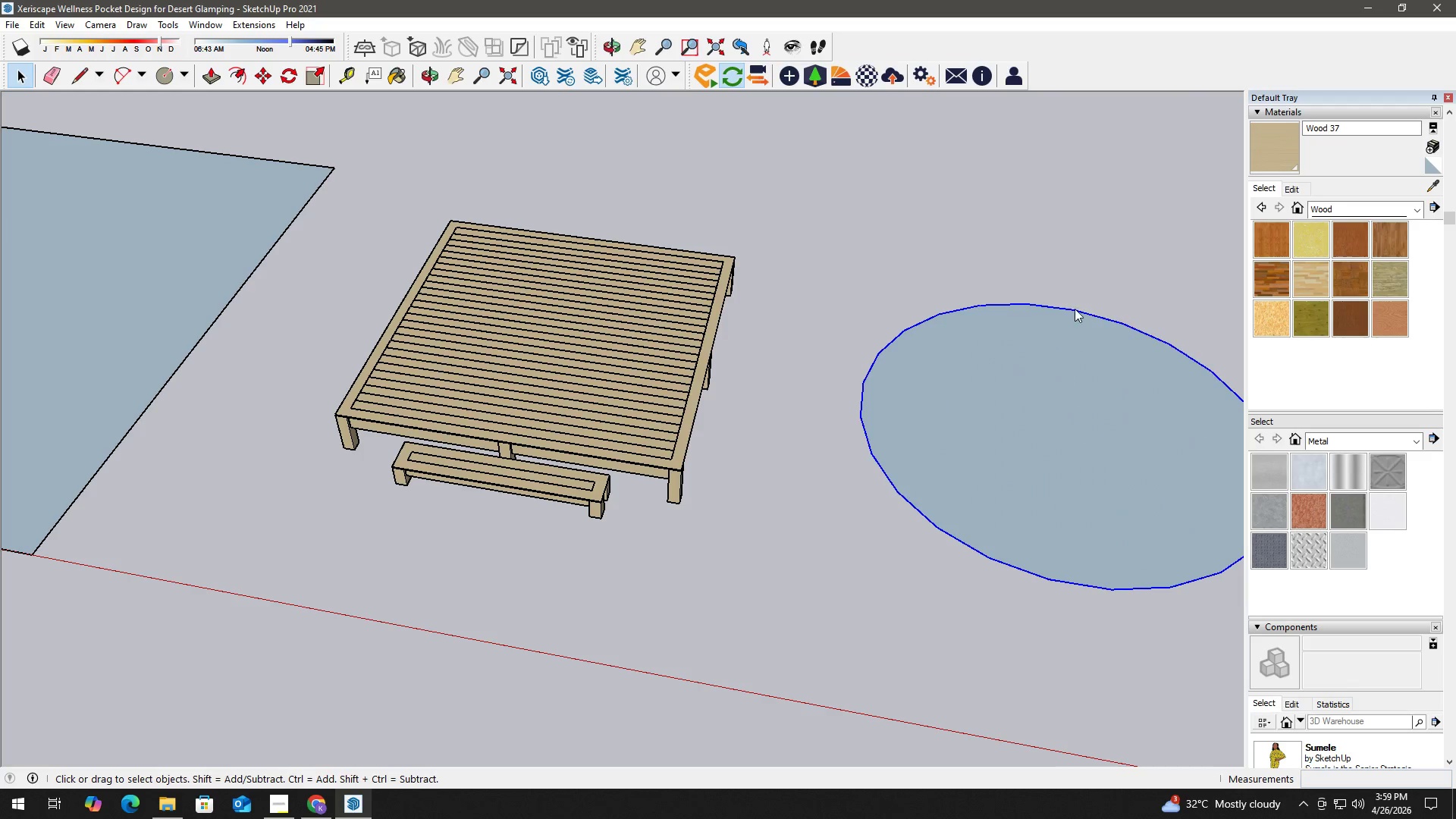 
right_click([1075, 309])
 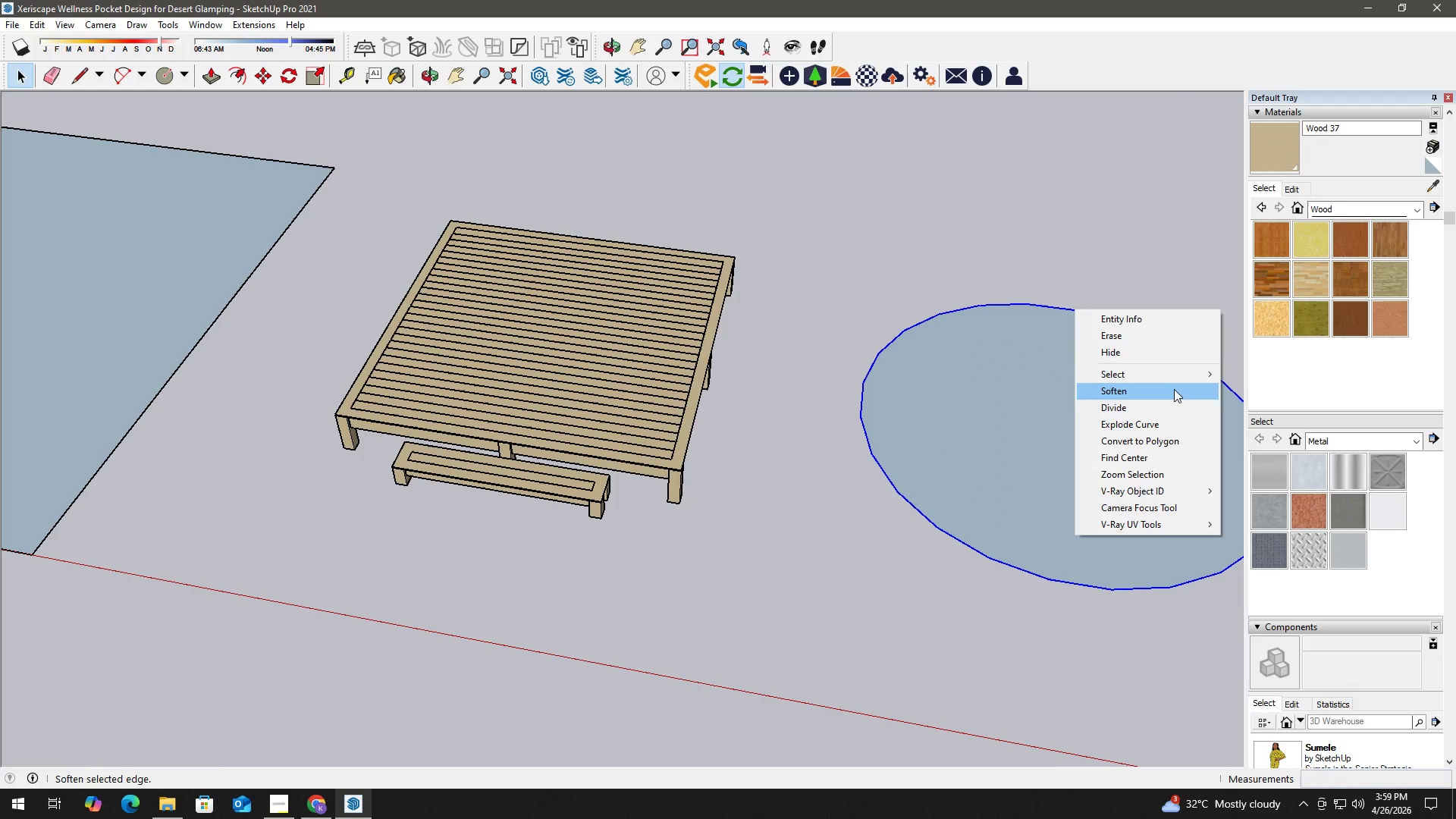 
left_click([1172, 409])
 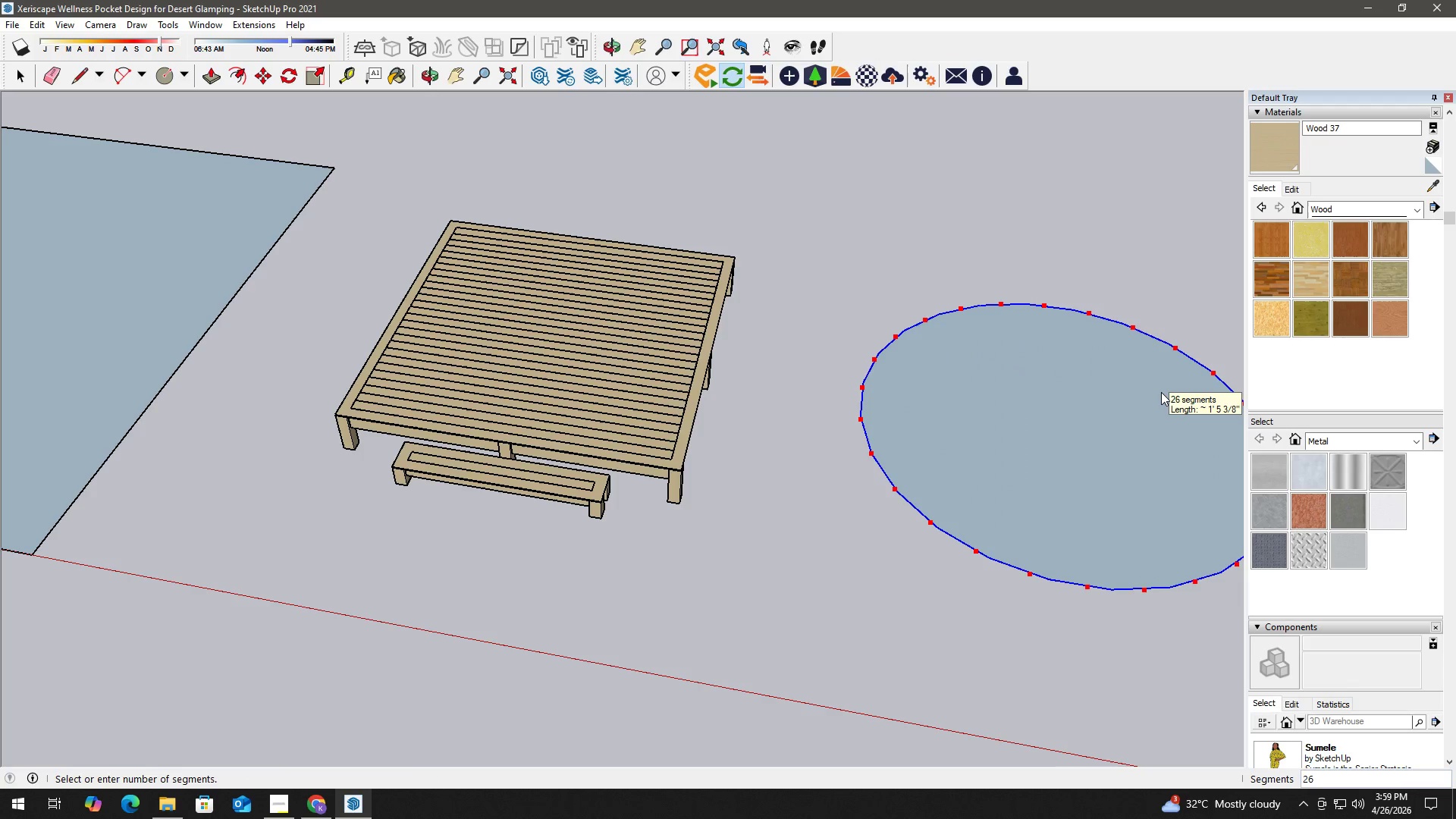 
key(Numpad5)
 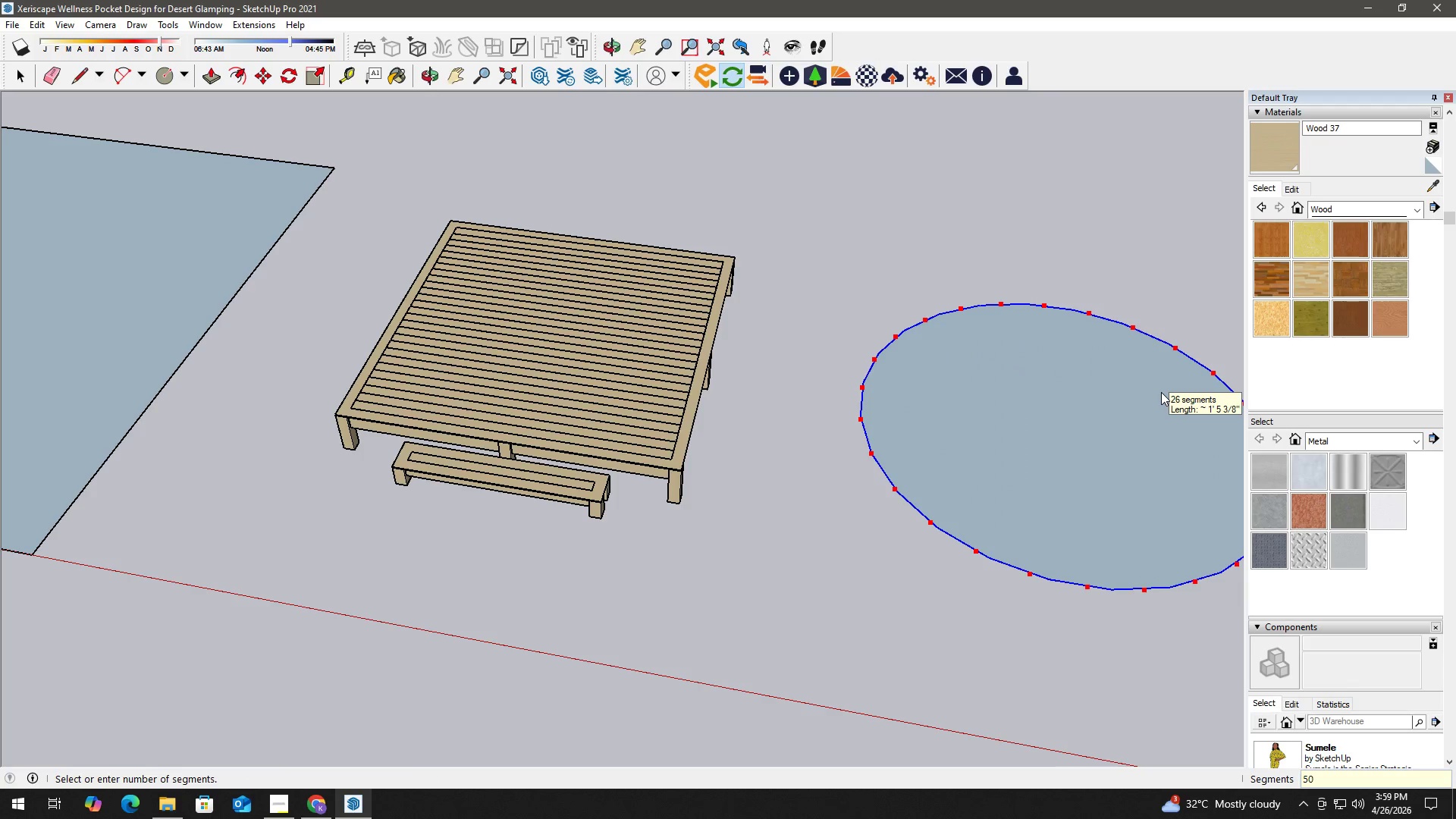 
key(Numpad0)
 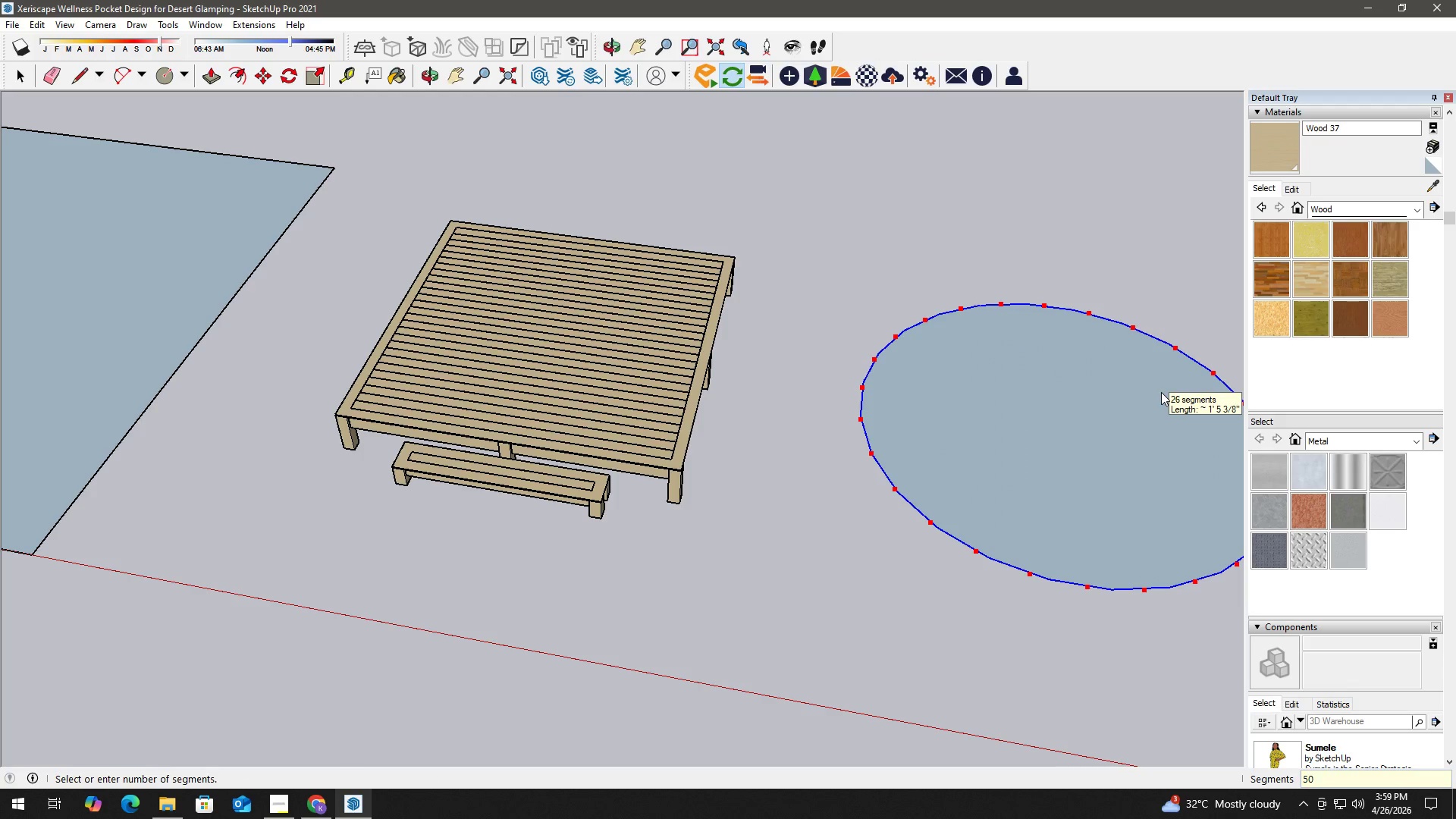 
key(NumpadEnter)
 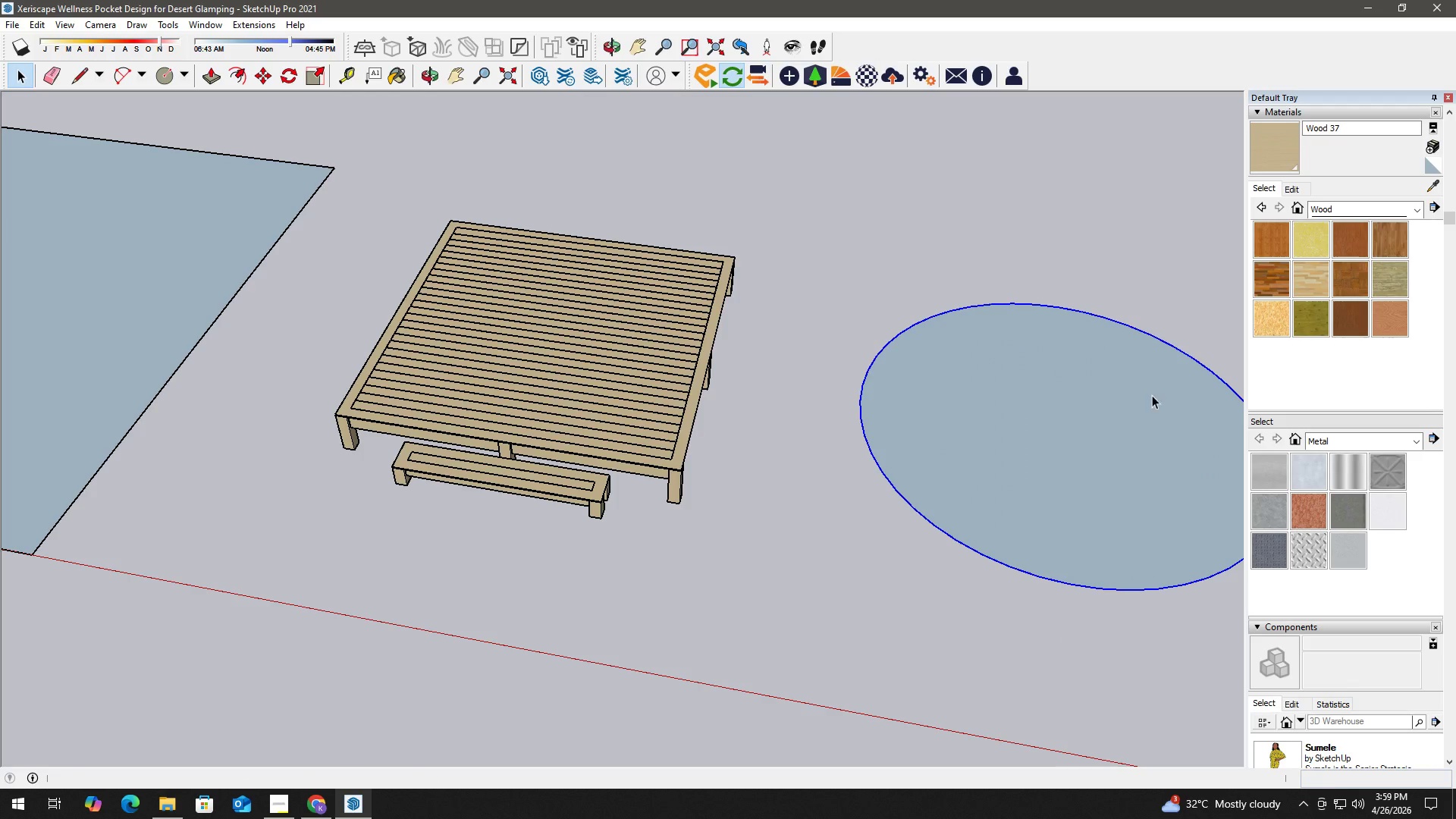 
key(Space)
 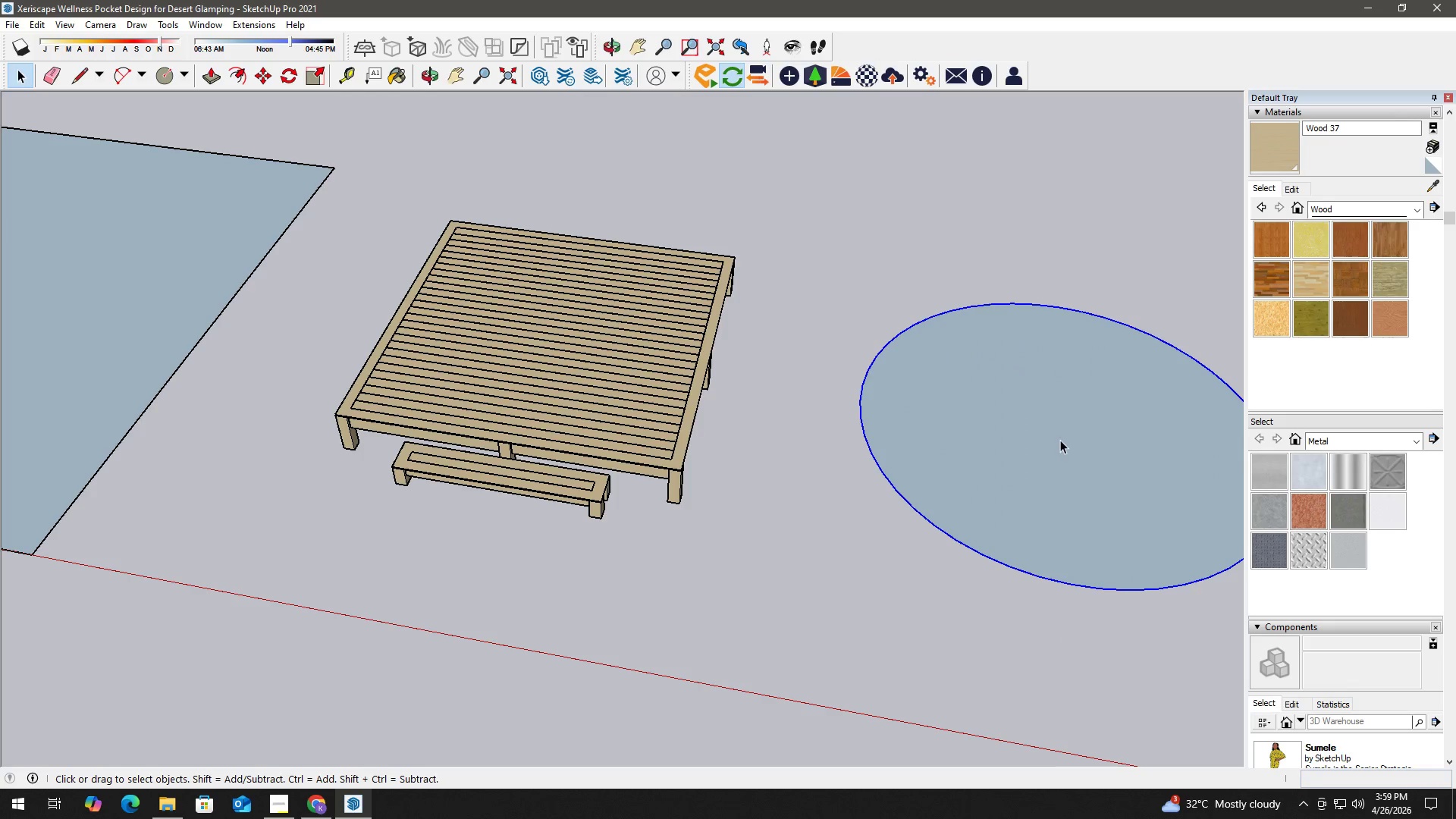 
key(H)
 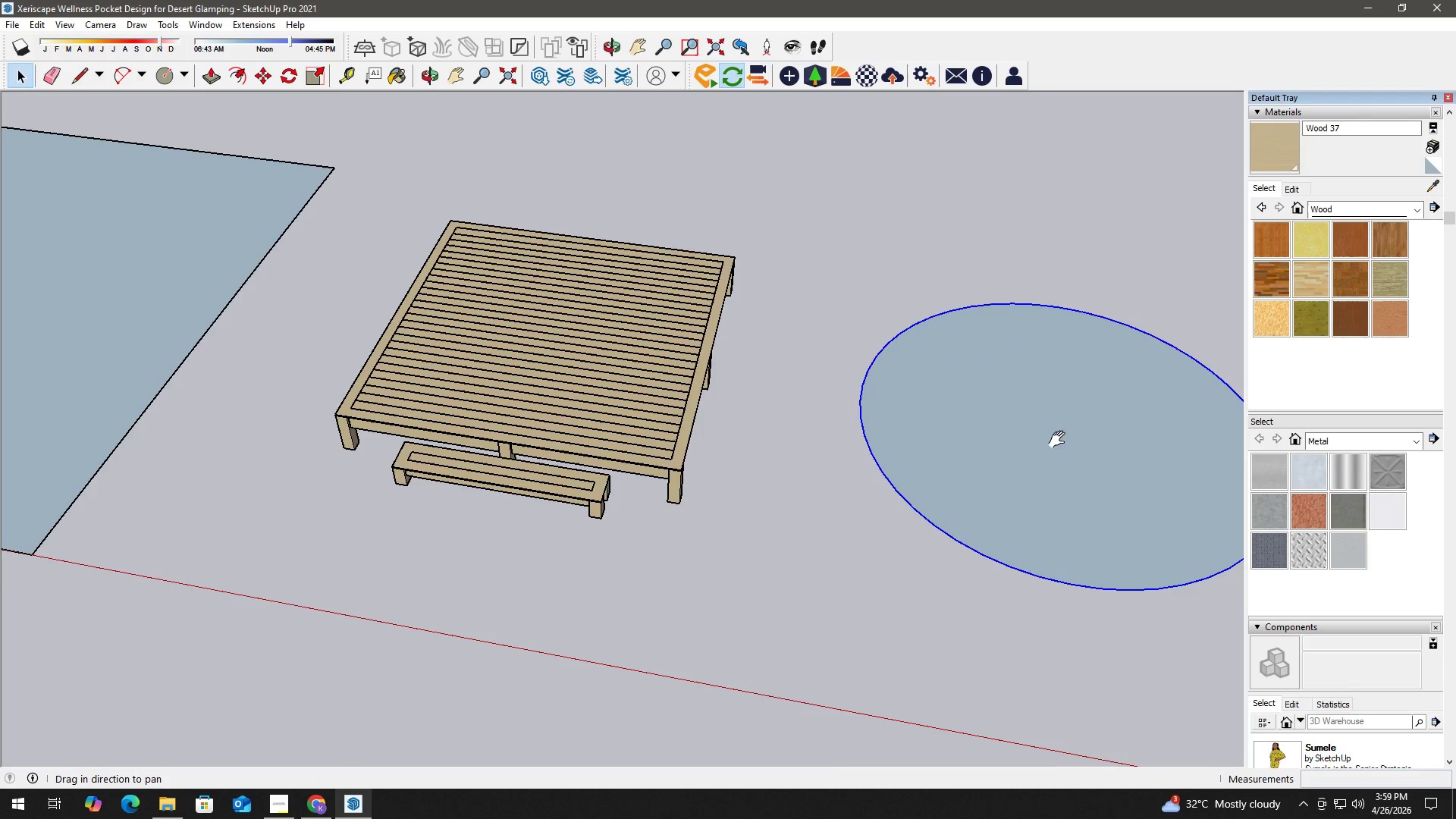 
left_click_drag(start_coordinate=[1065, 440], to_coordinate=[765, 426])
 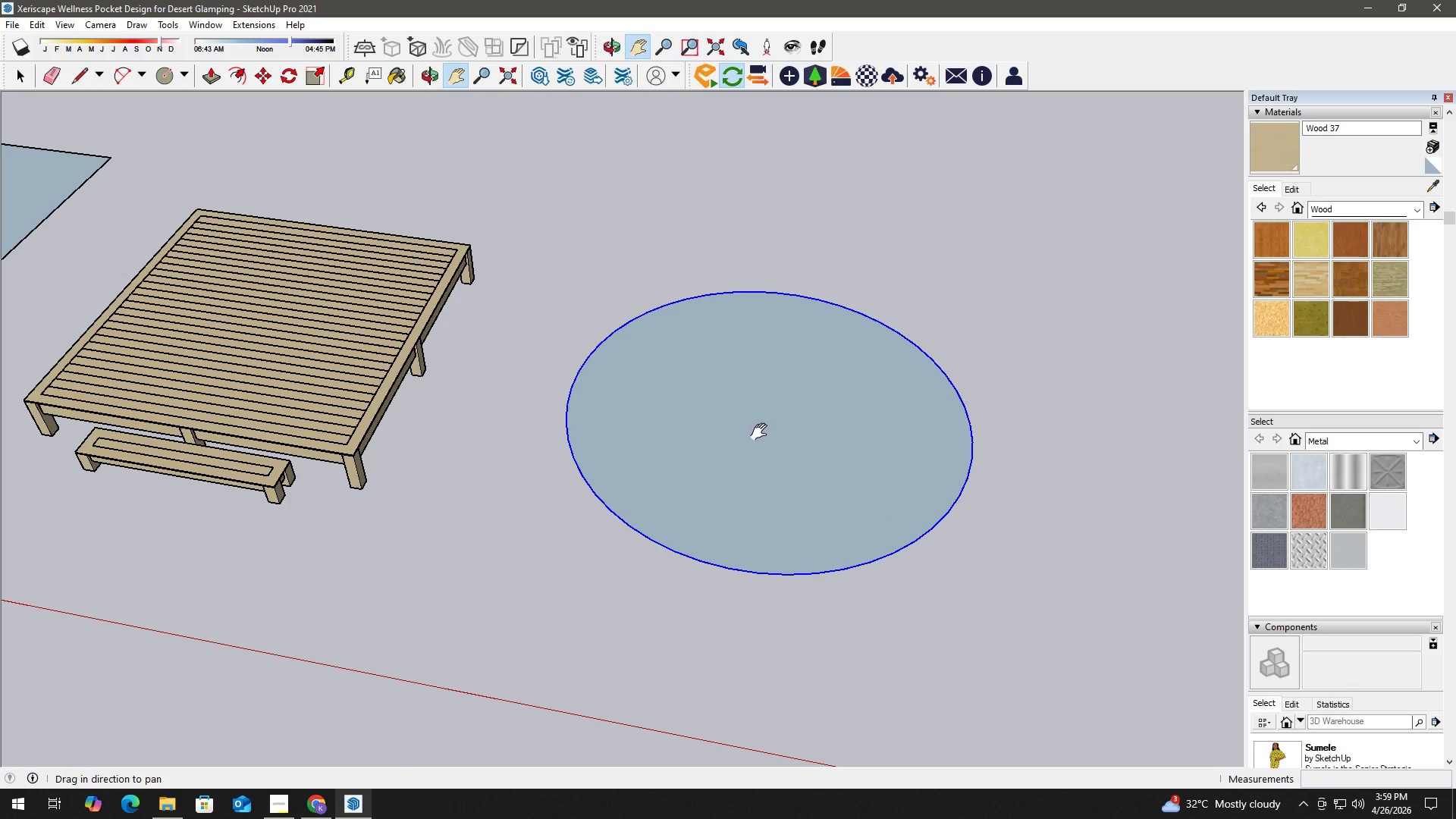 
key(Space)
 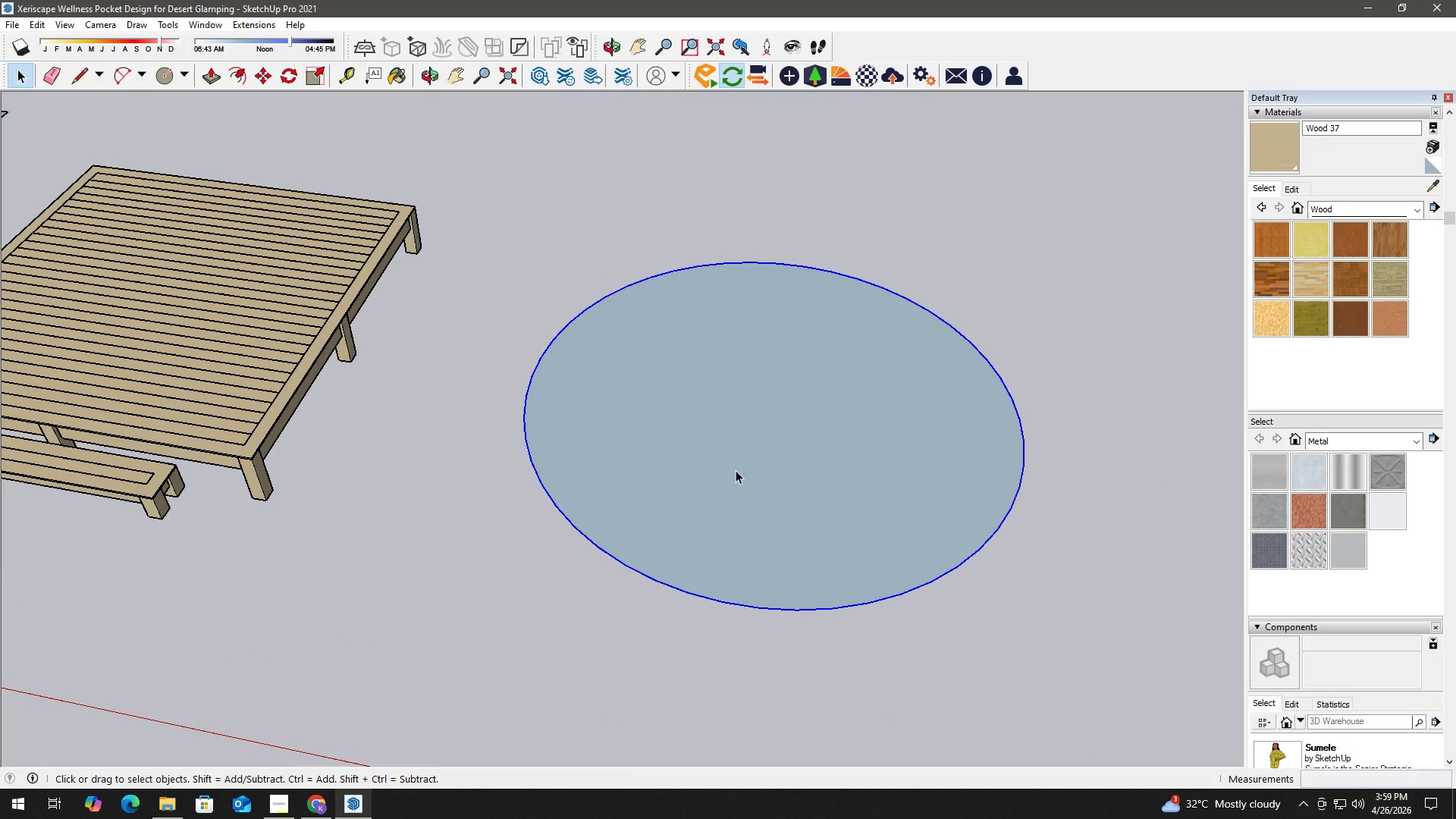 
key(F)
 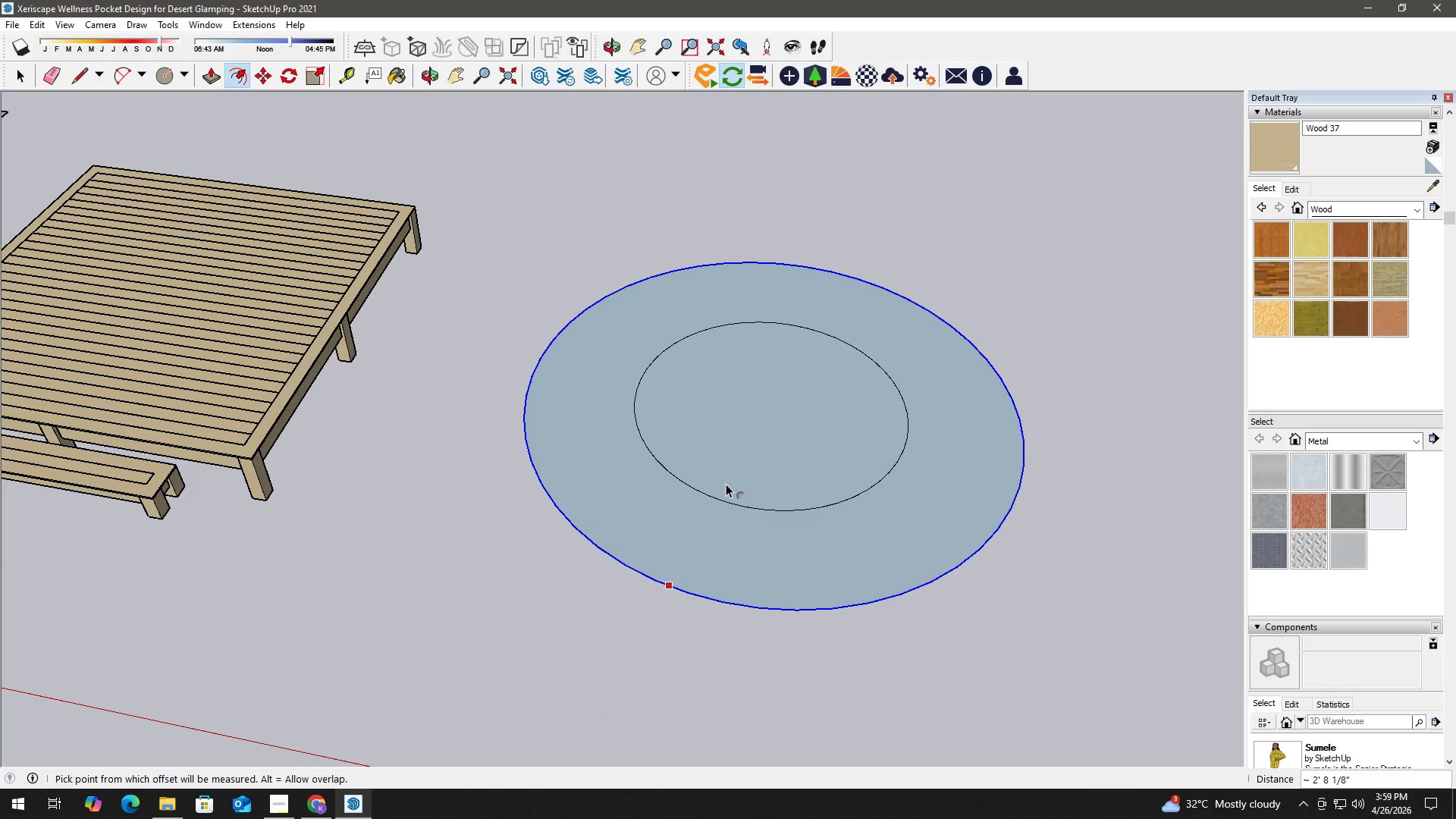 
scroll: coordinate [752, 443], scroll_direction: up, amount: 2.0
 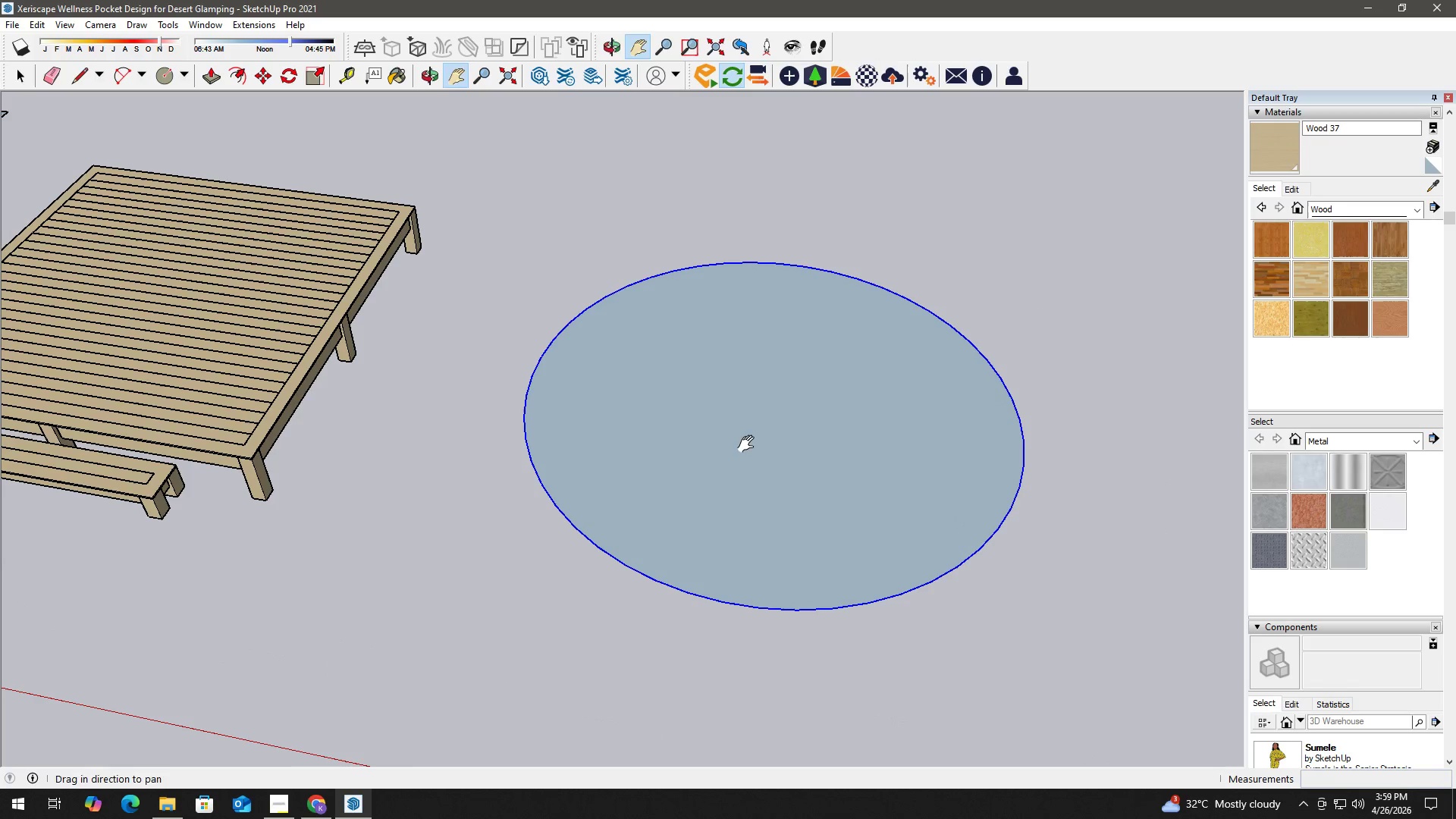 
key(Control+ControlLeft)
 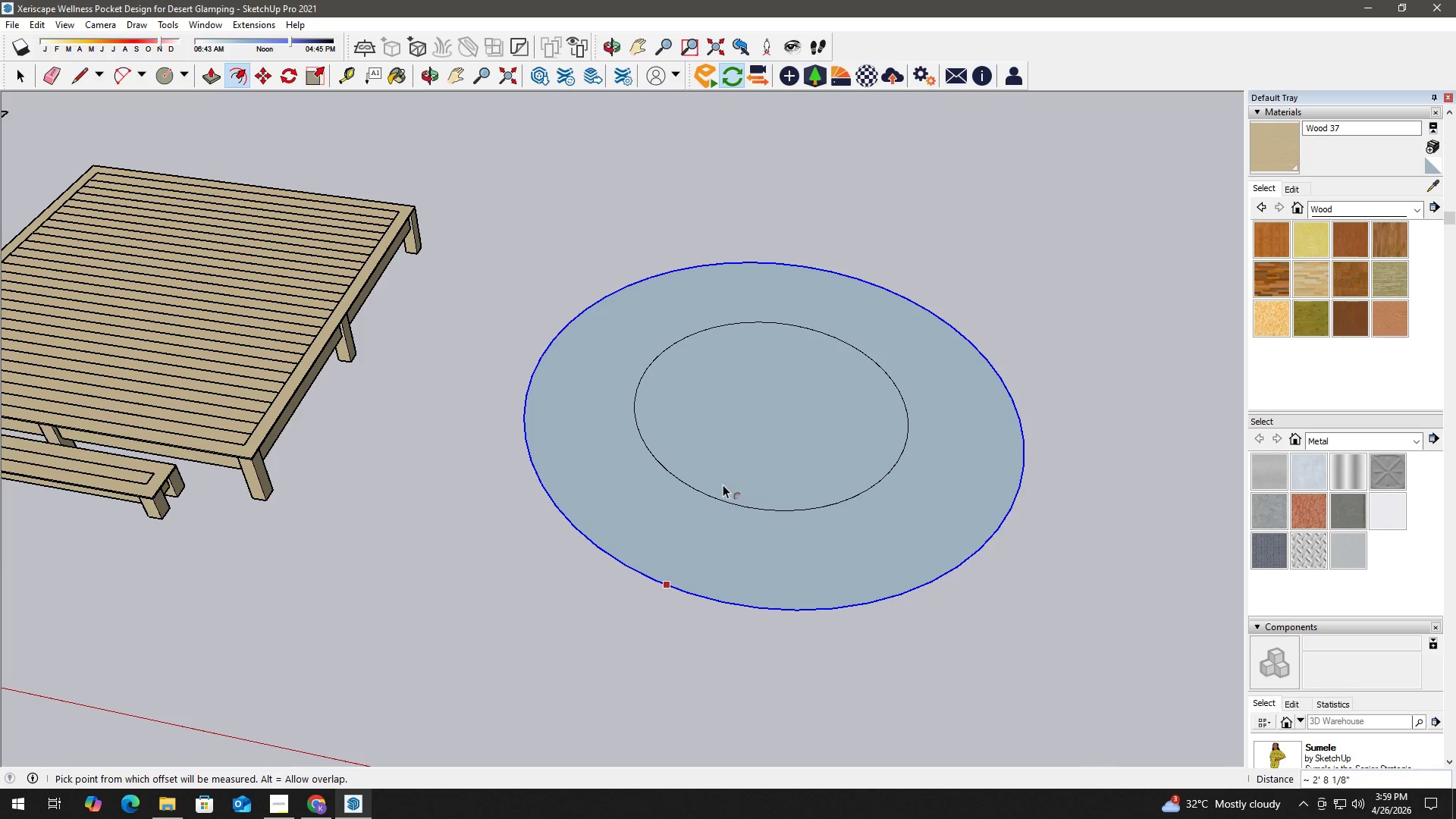 
key(Control+Z)
 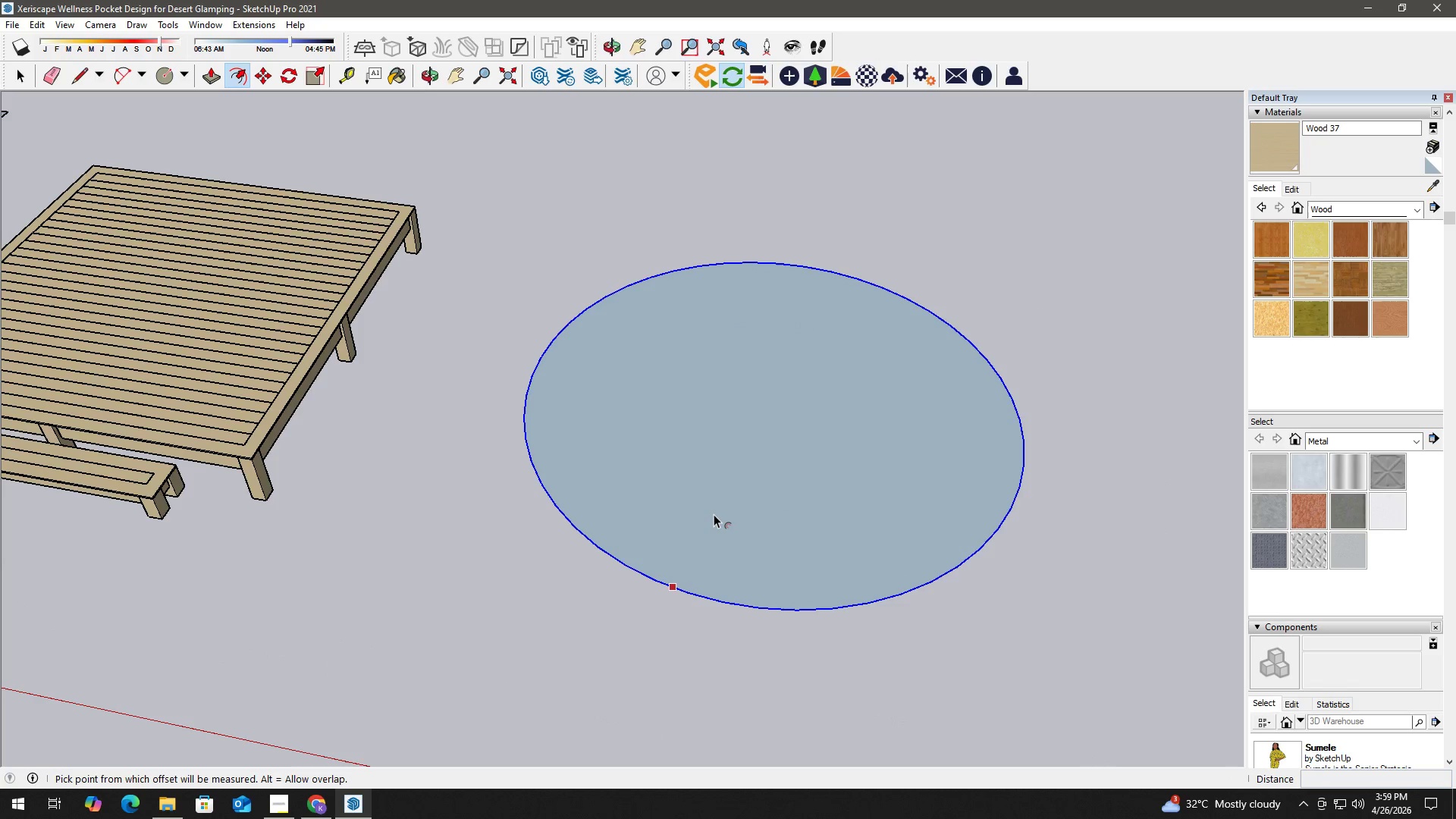 
left_click([714, 514])
 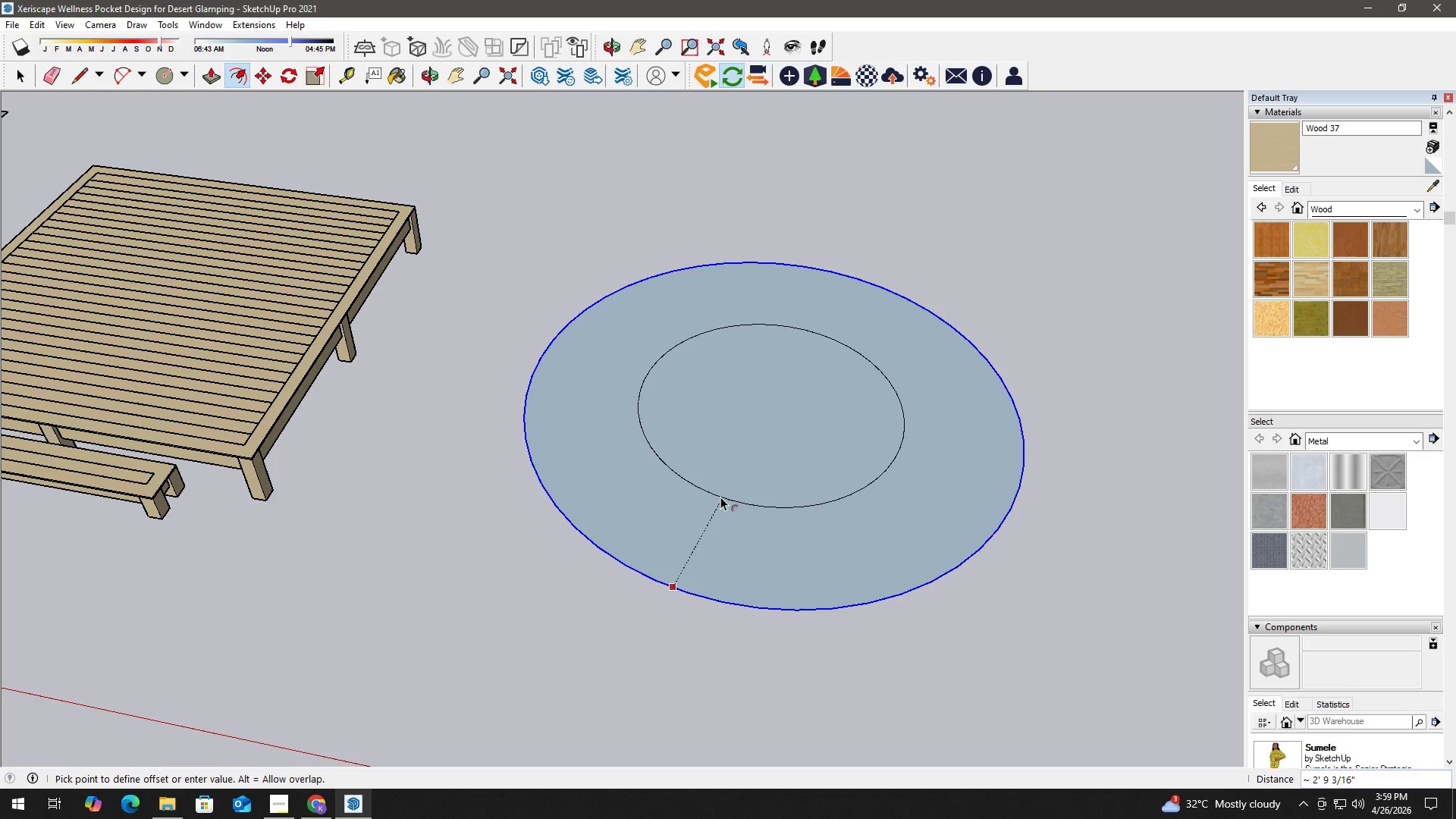 
key(Numpad2)
 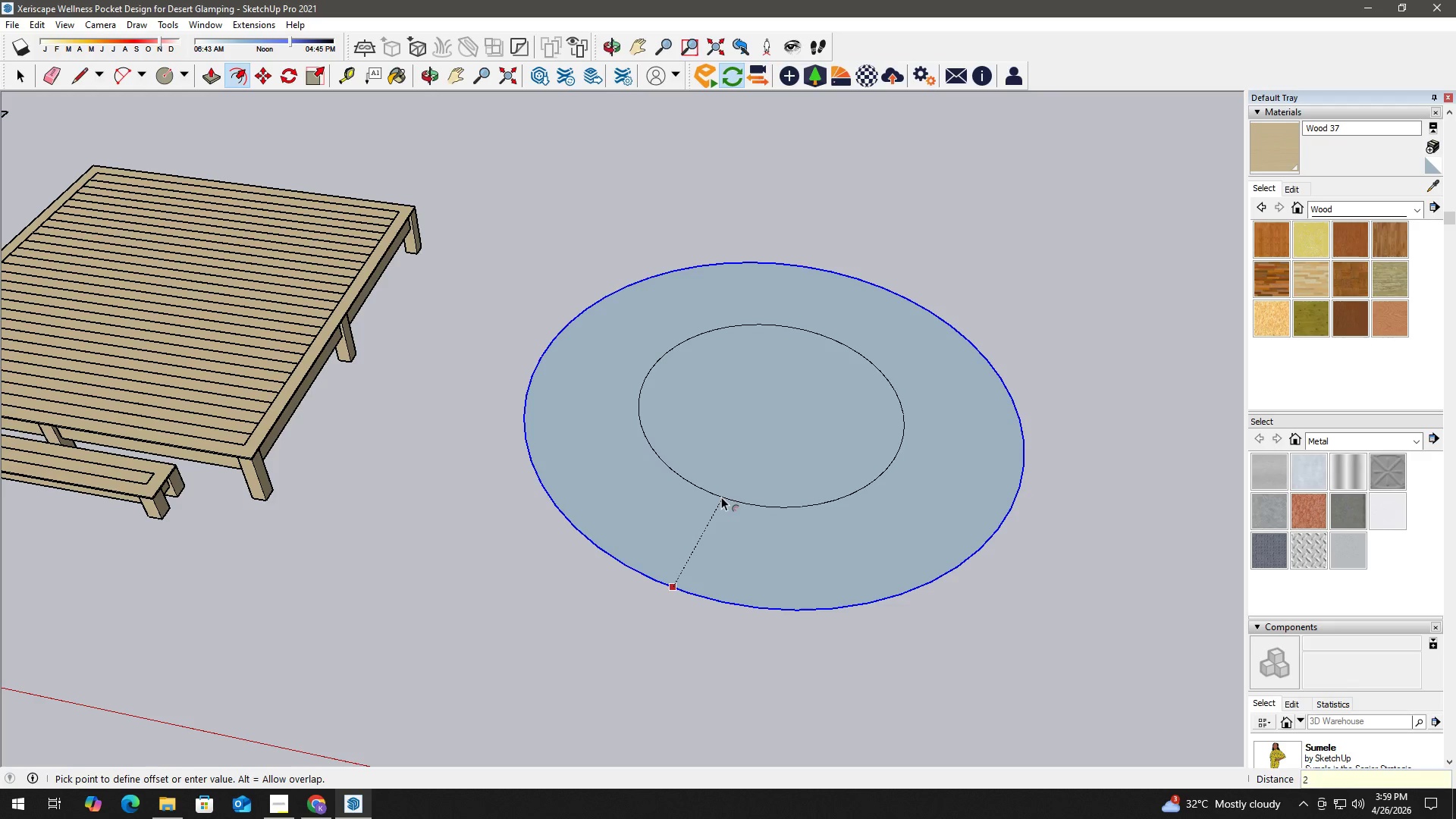 
key(NumpadEnter)
 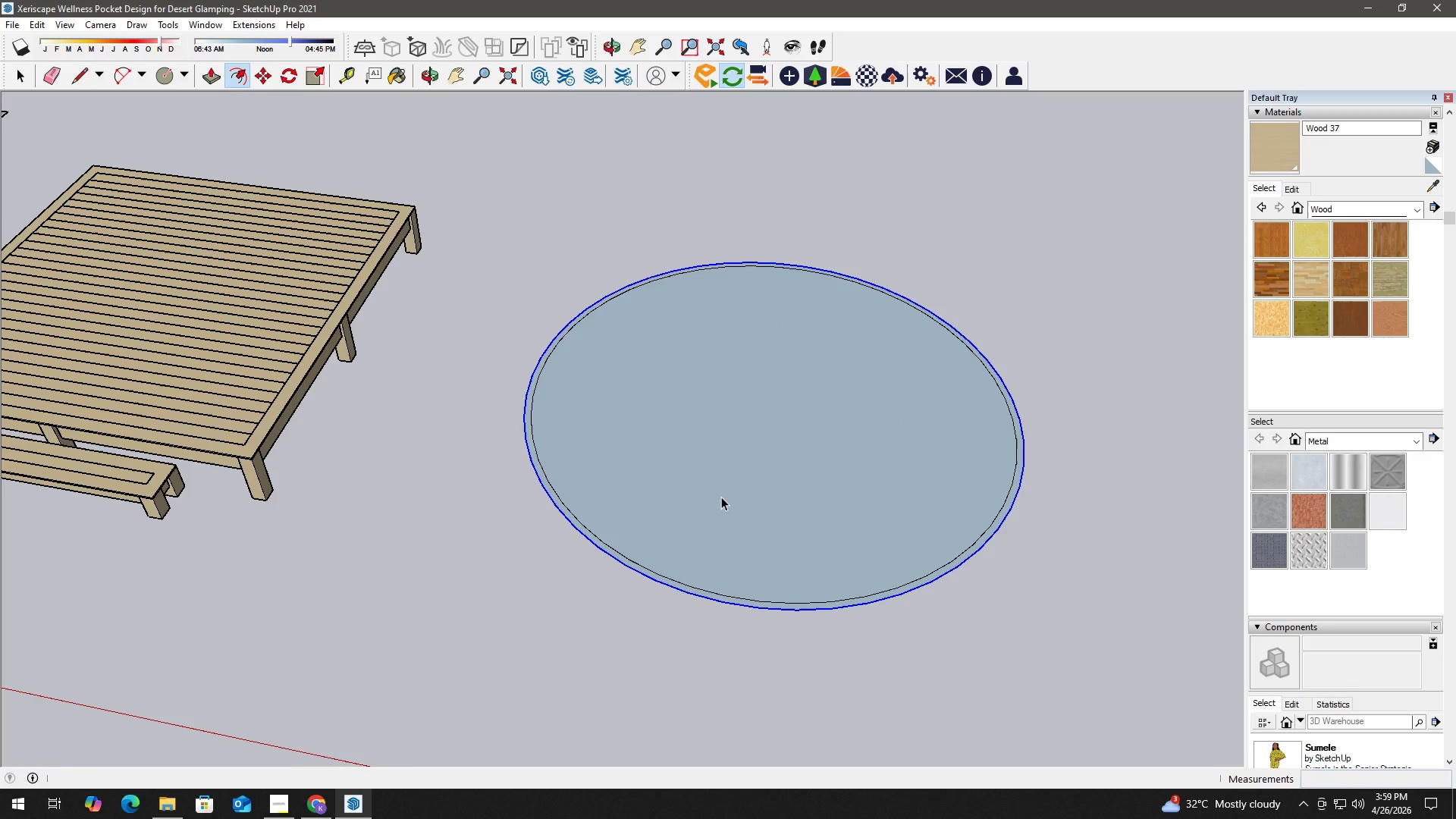 
key(Space)
 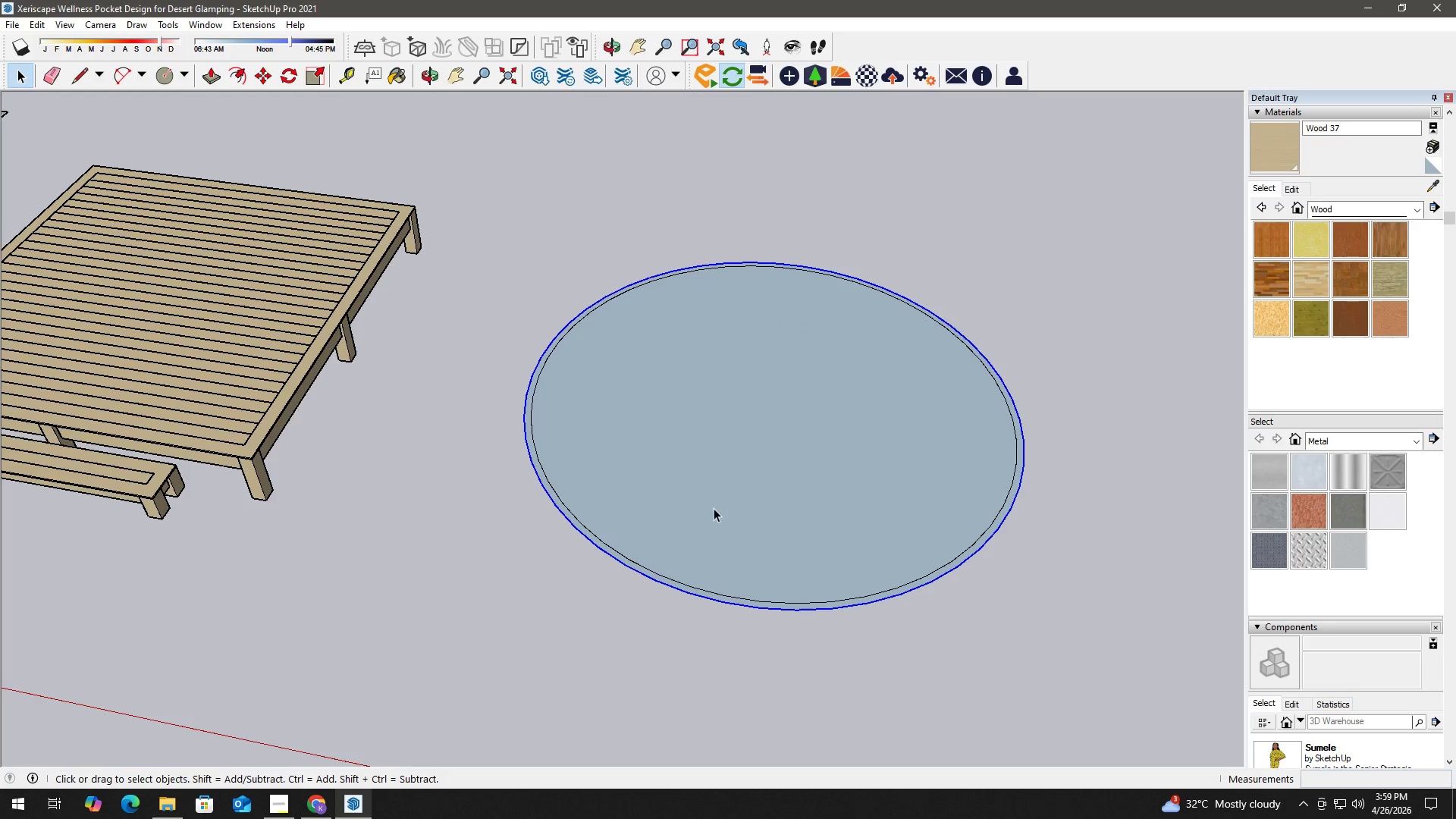 
key(Control+ControlLeft)
 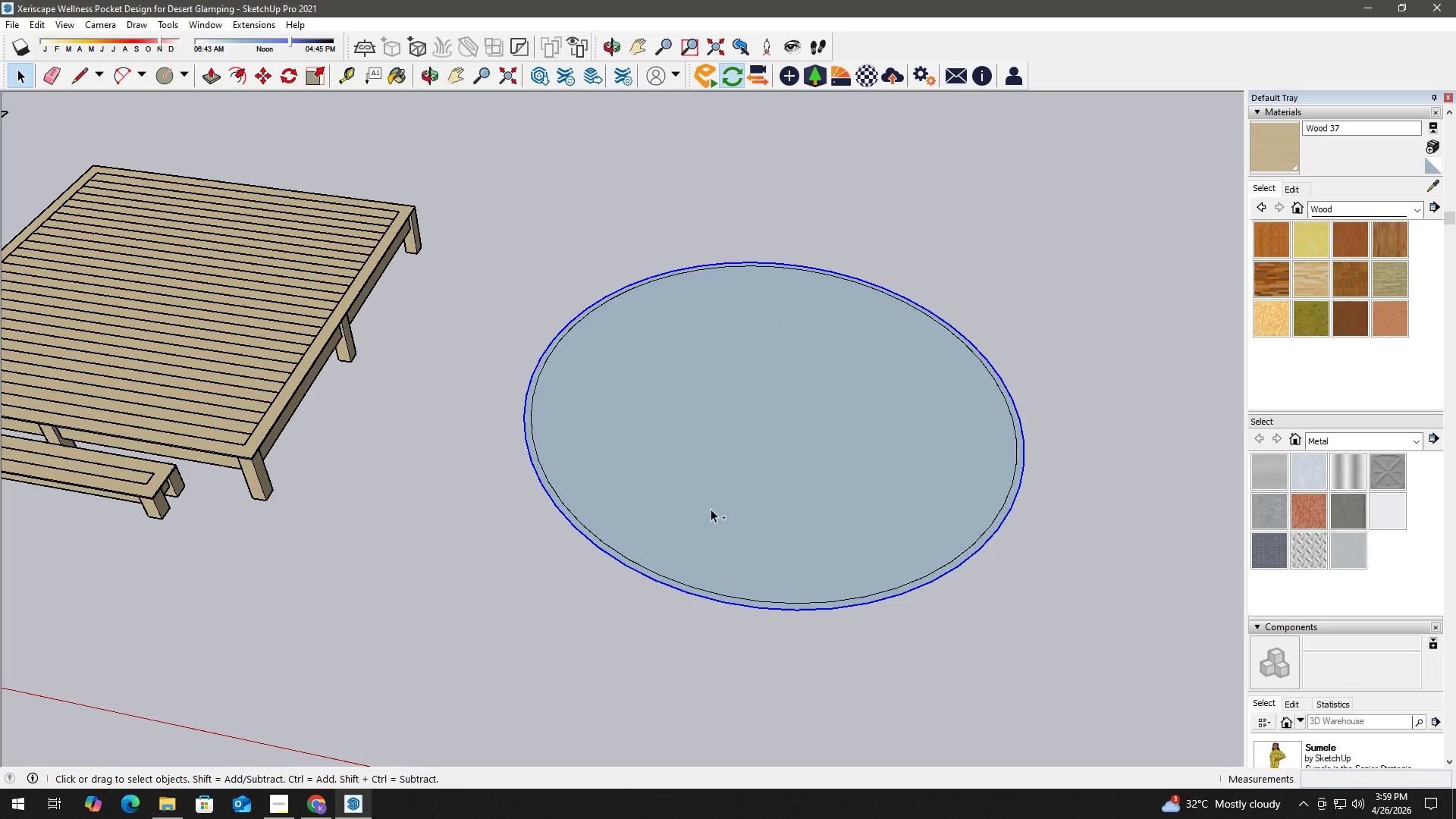 
key(Control+Z)
 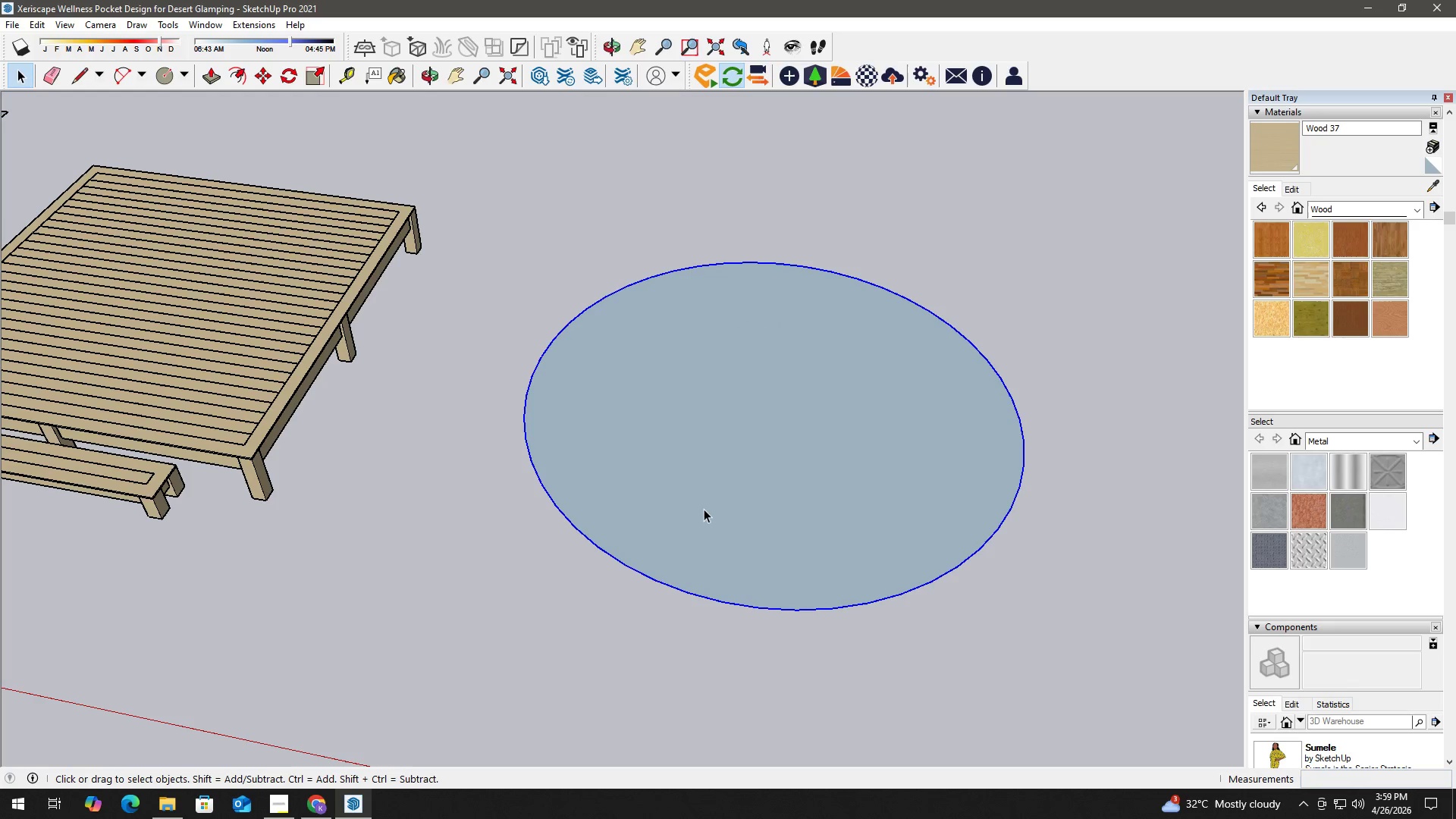 
left_click([704, 509])
 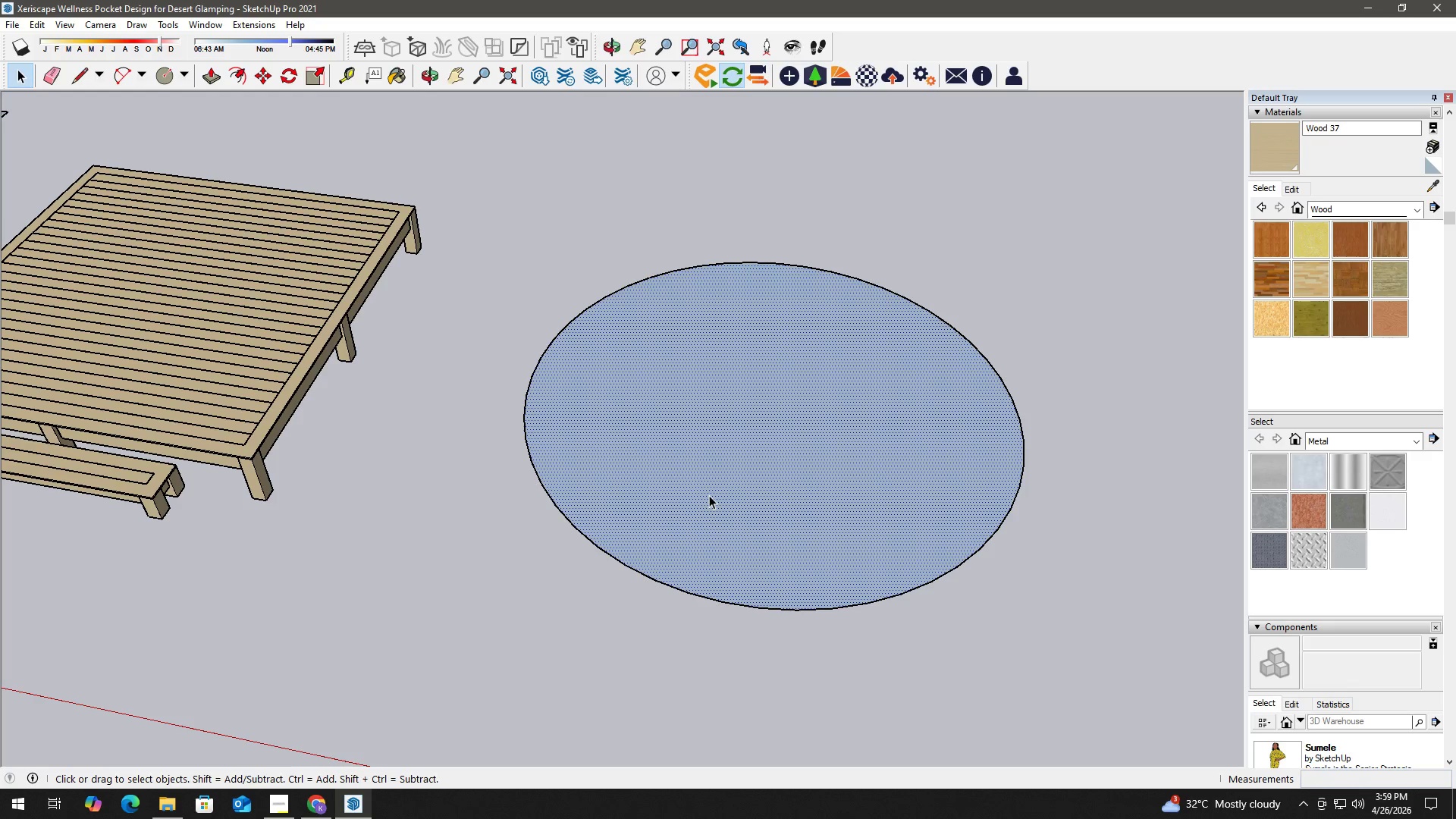 
key(F)
 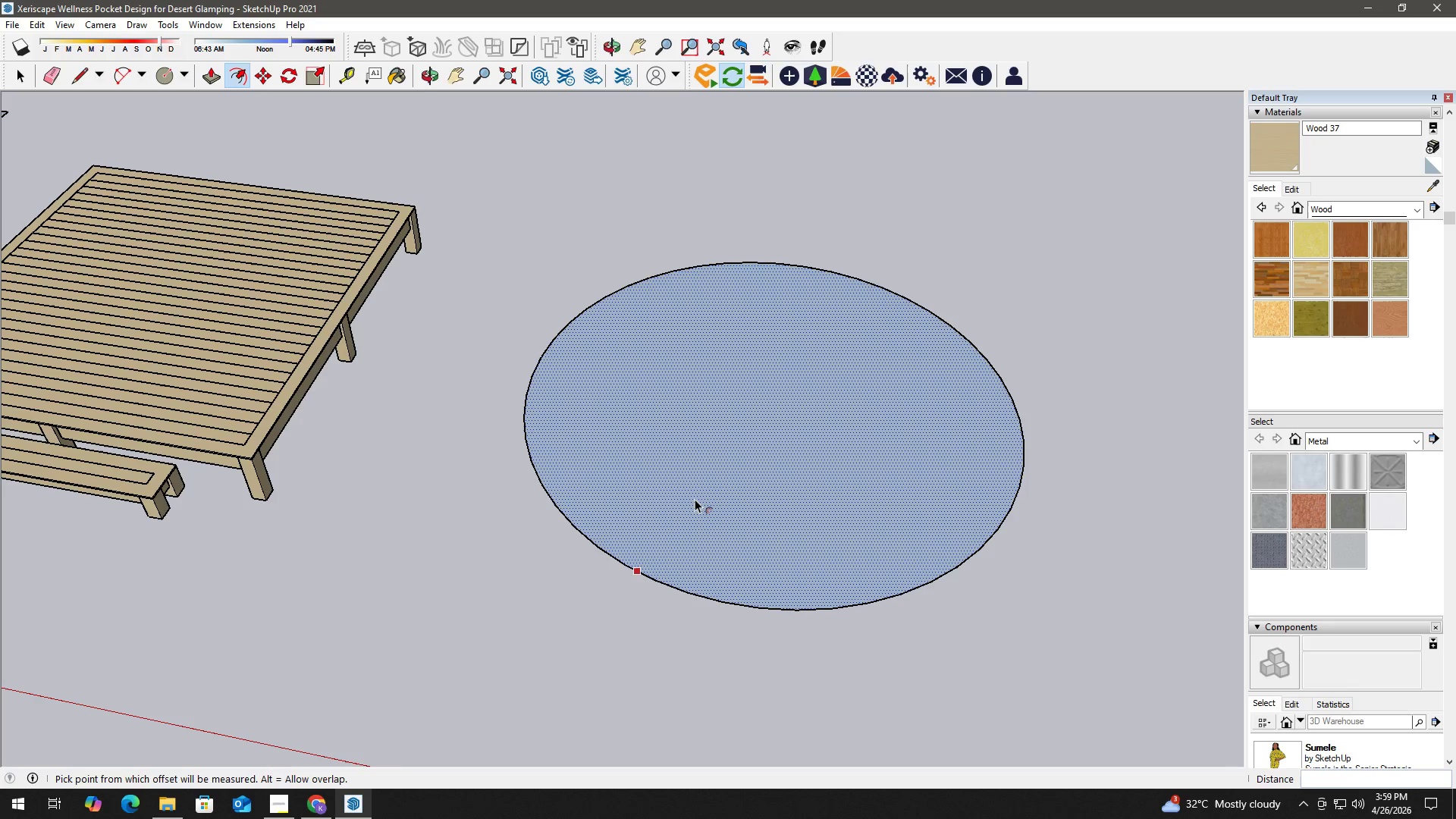 
left_click([695, 499])
 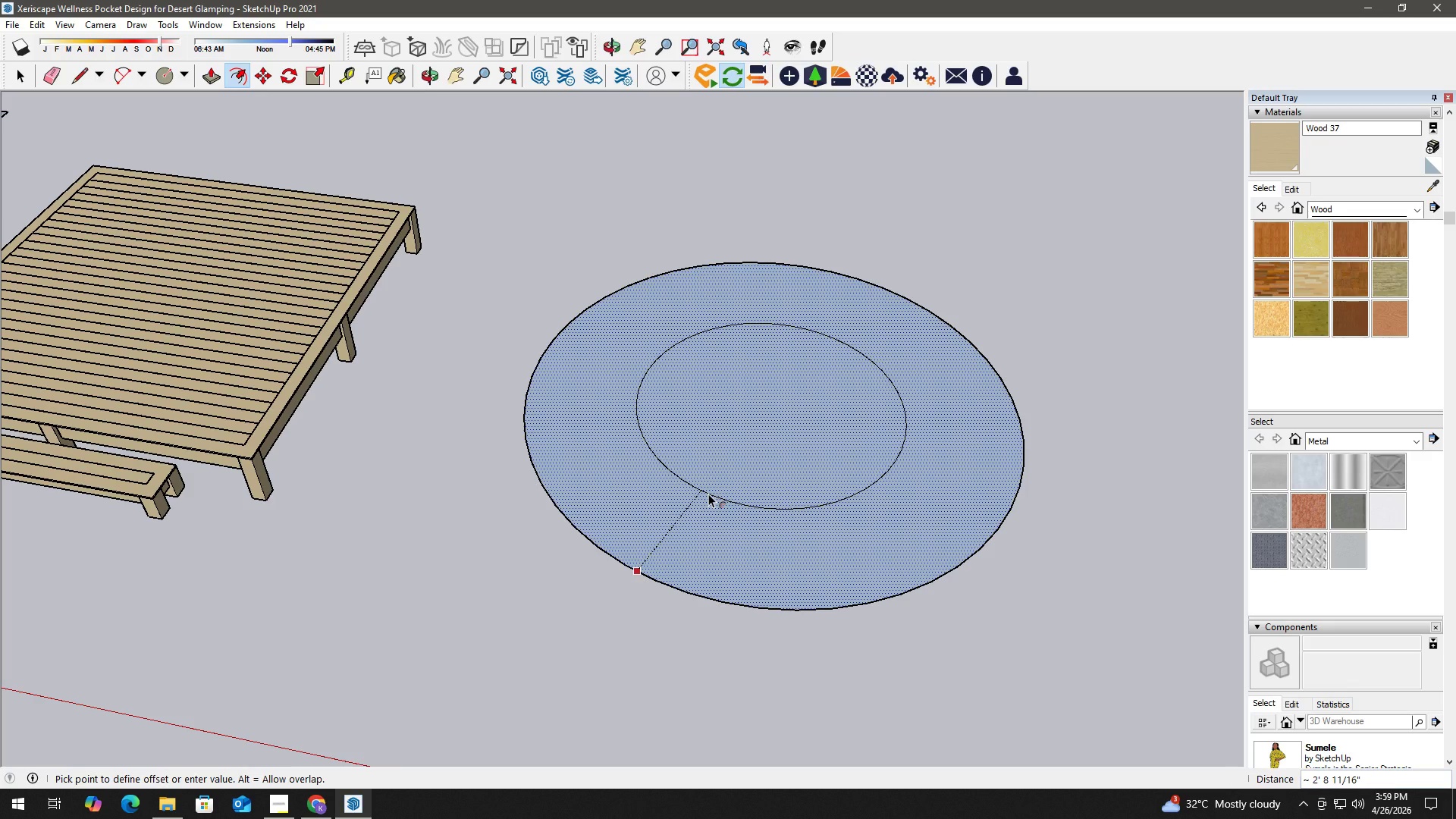 
key(Numpad3)
 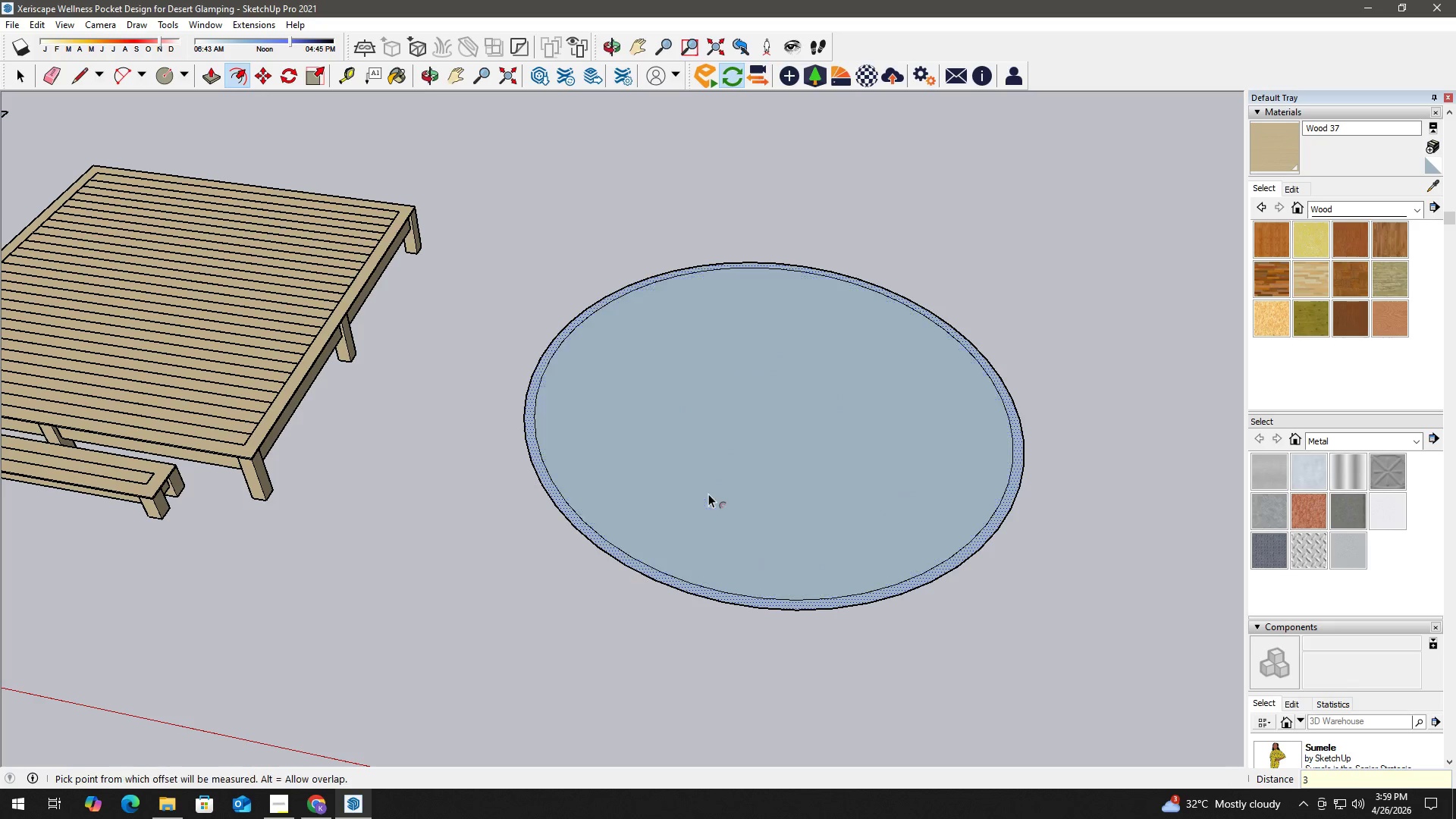 
key(NumpadEnter)
 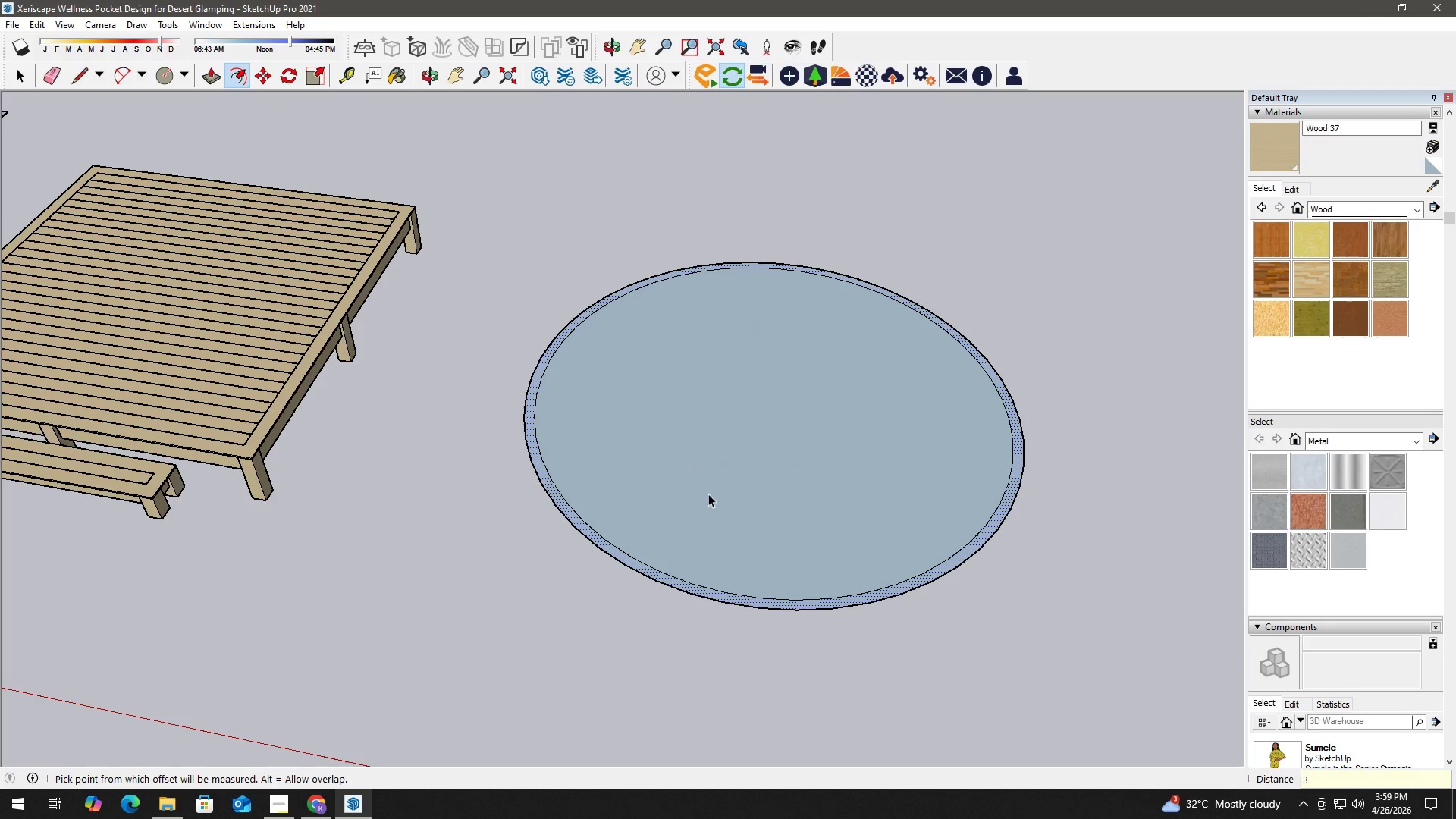 
key(Space)
 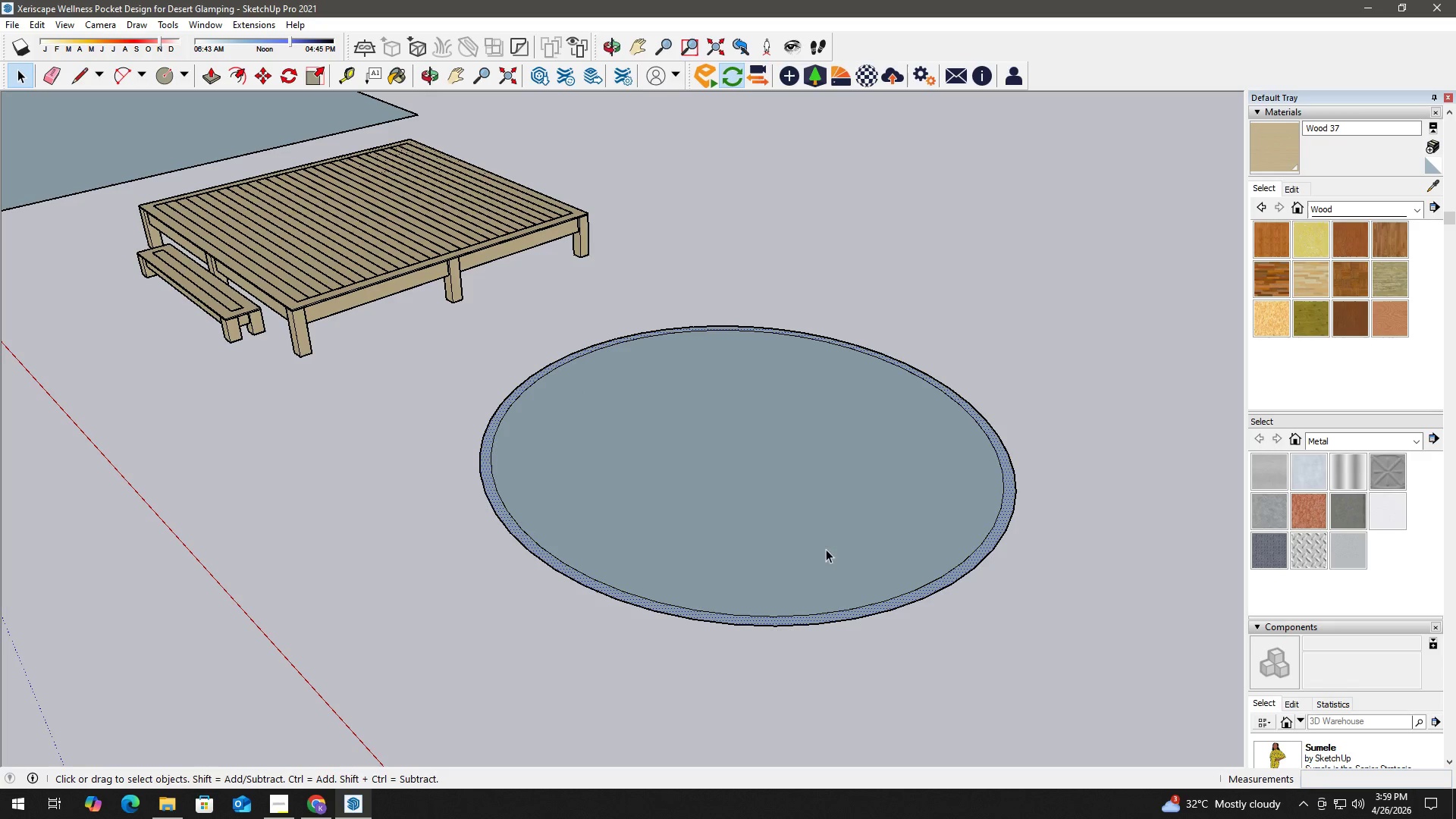 
key(P)
 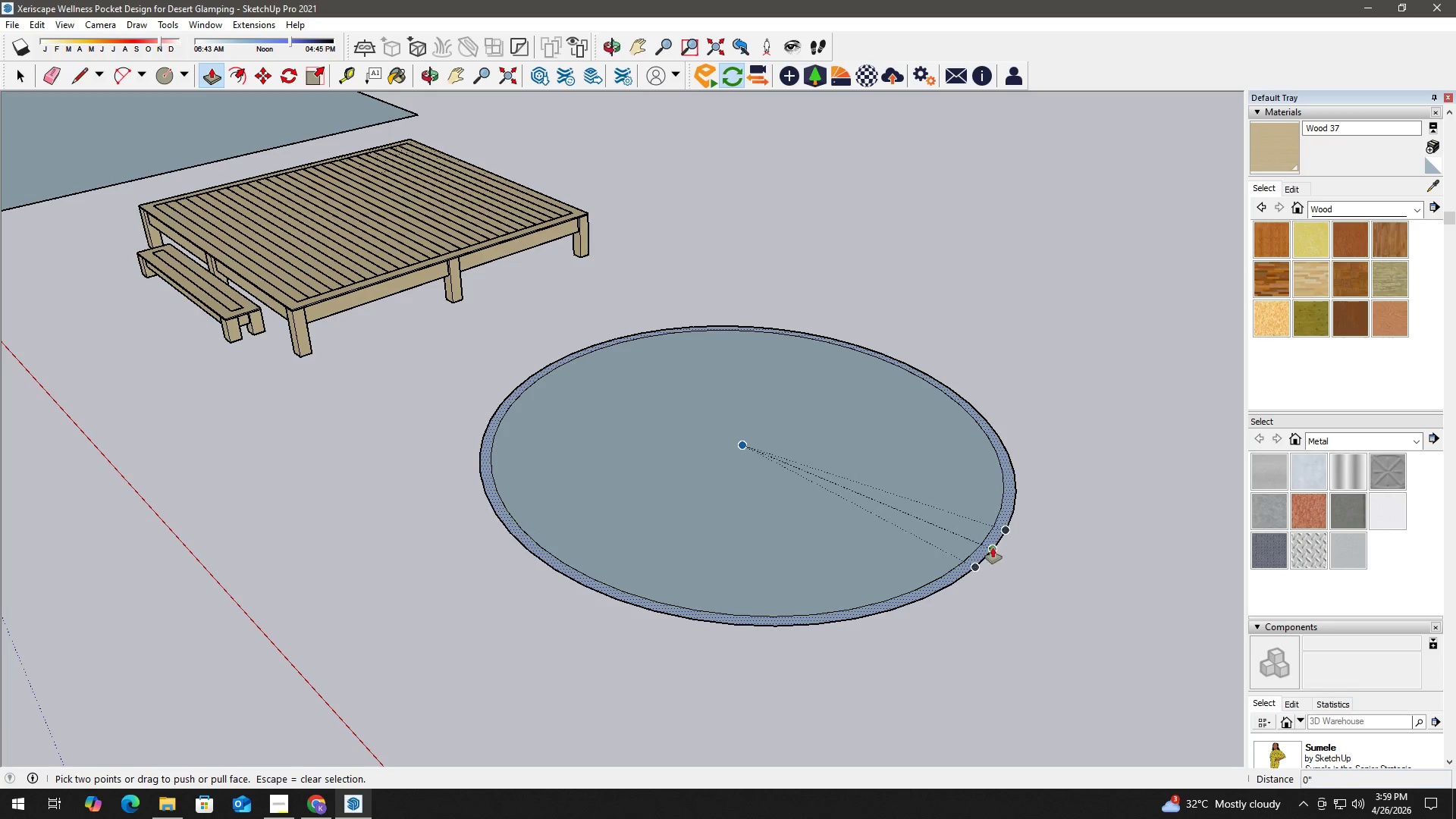 
left_click([993, 548])
 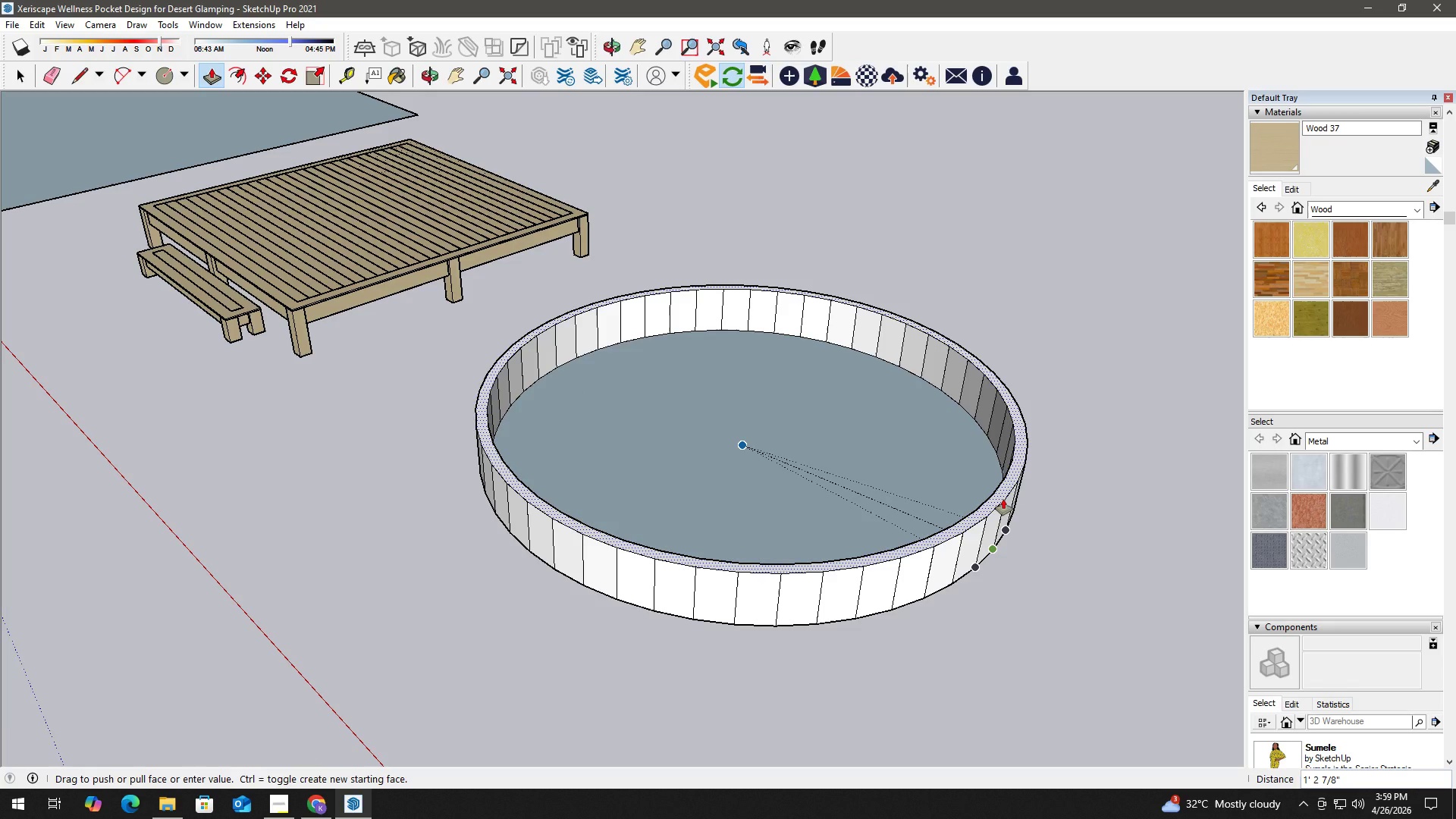 
key(Numpad3)
 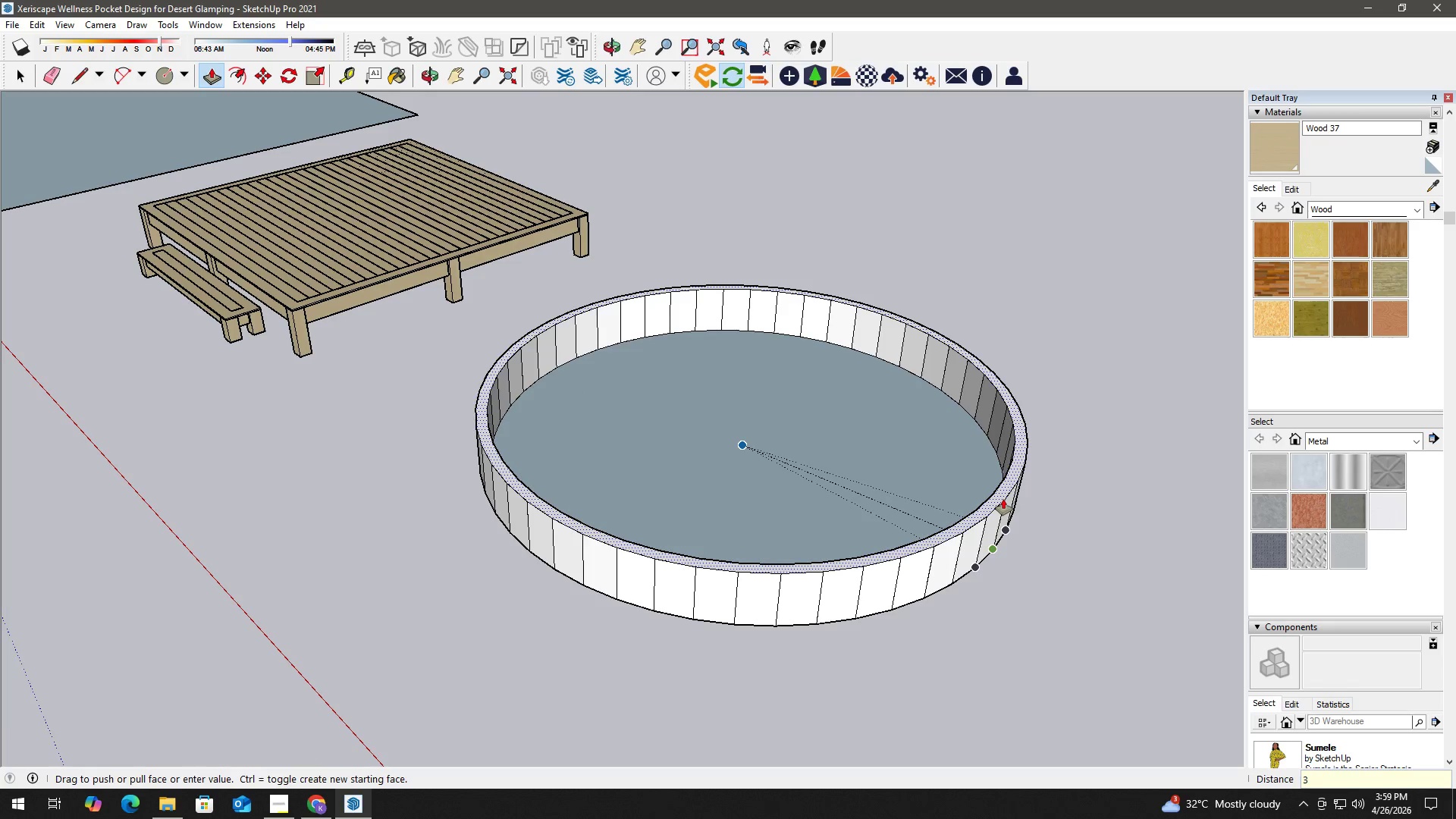 
key(Numpad0)
 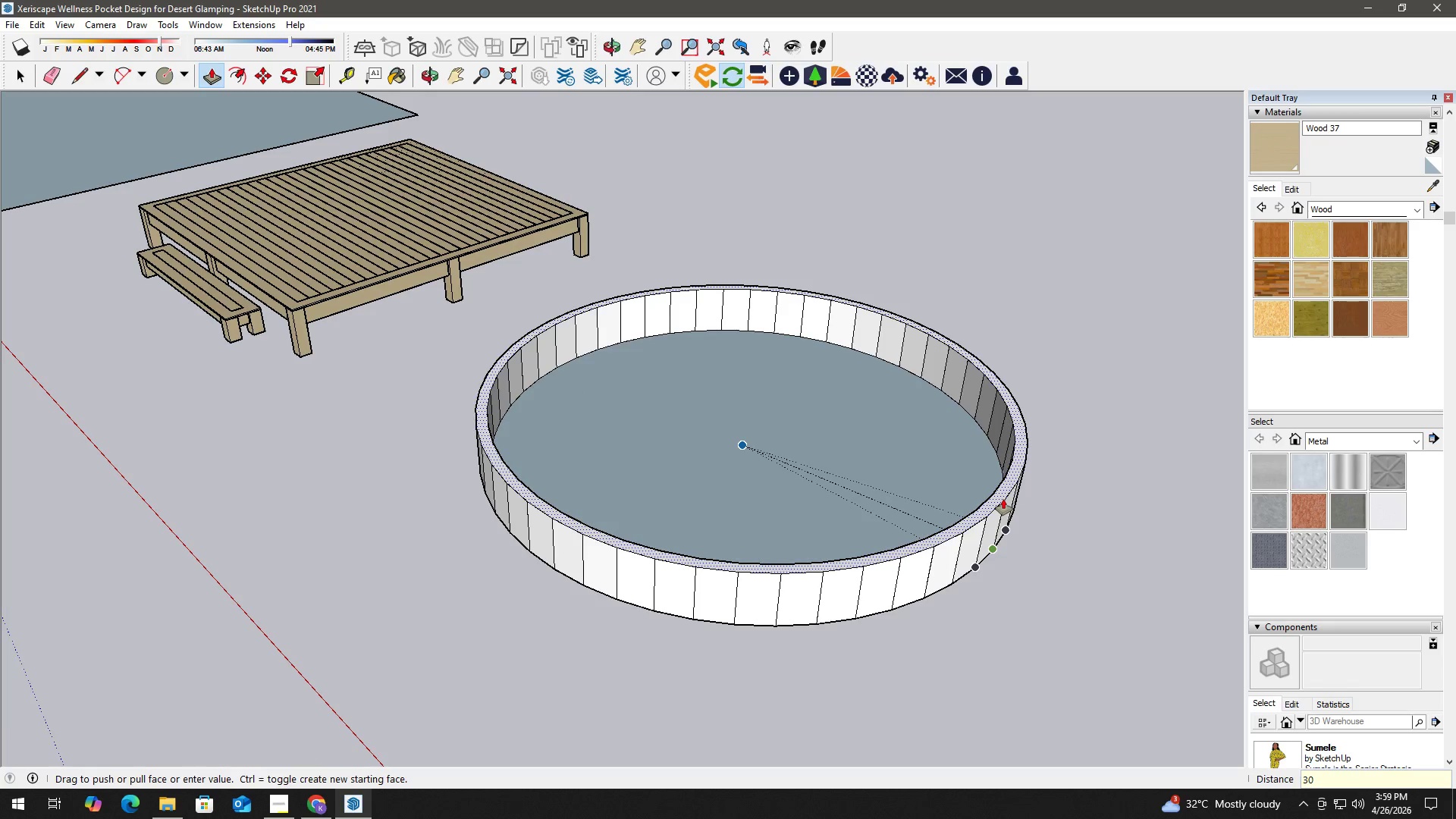 
key(NumpadEnter)
 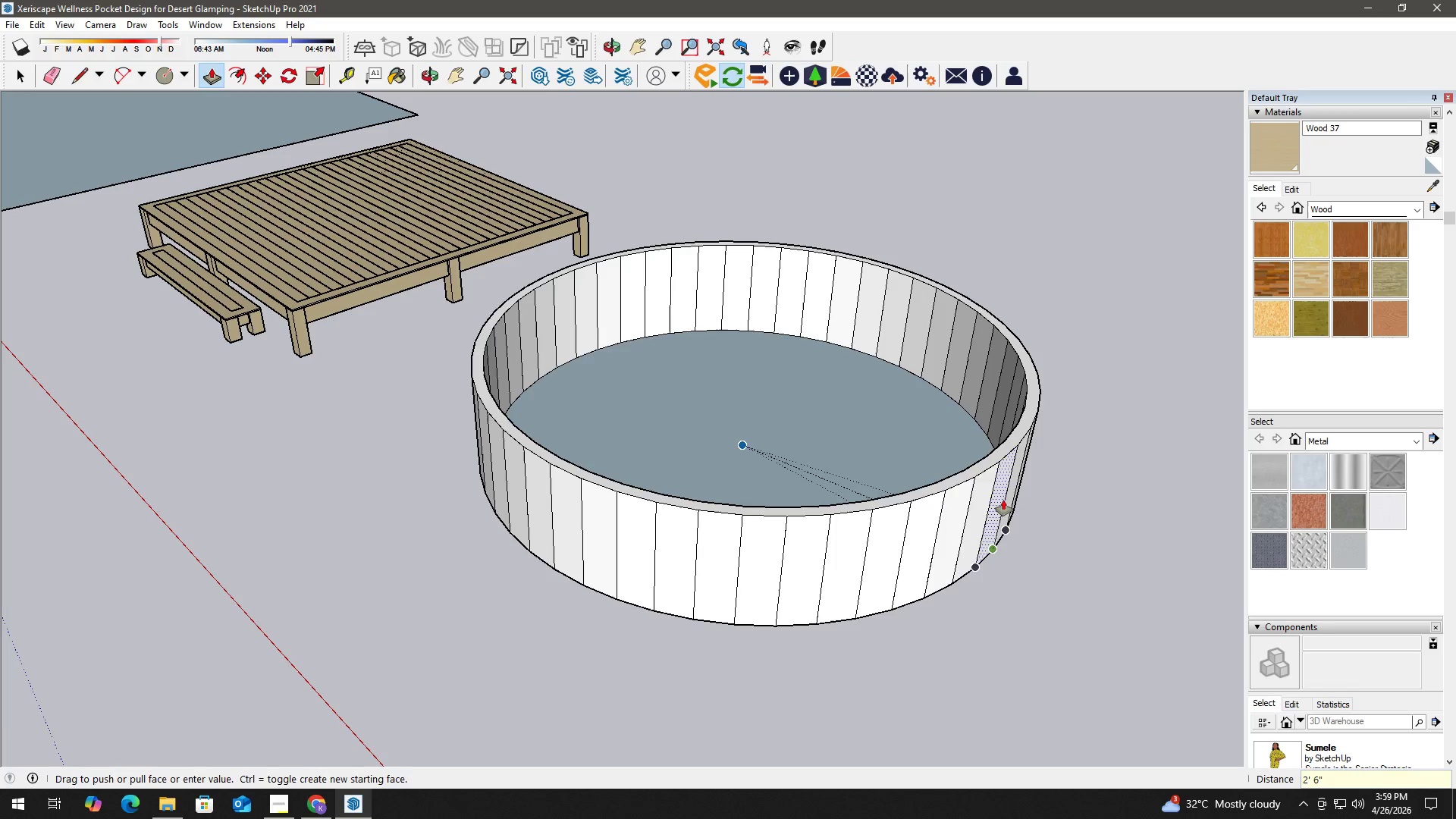 
key(Space)
 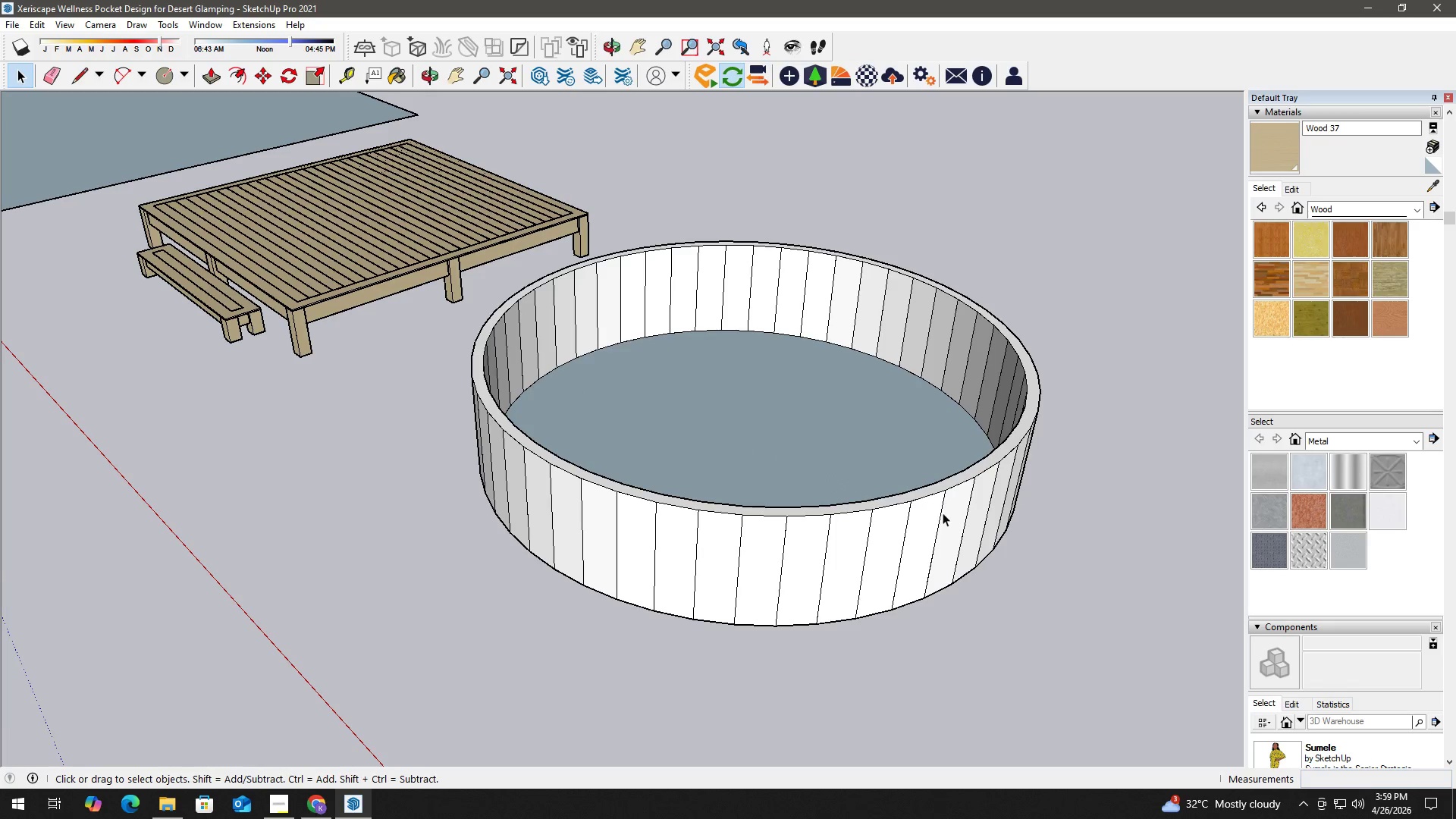 
scroll: coordinate [939, 513], scroll_direction: down, amount: 3.0
 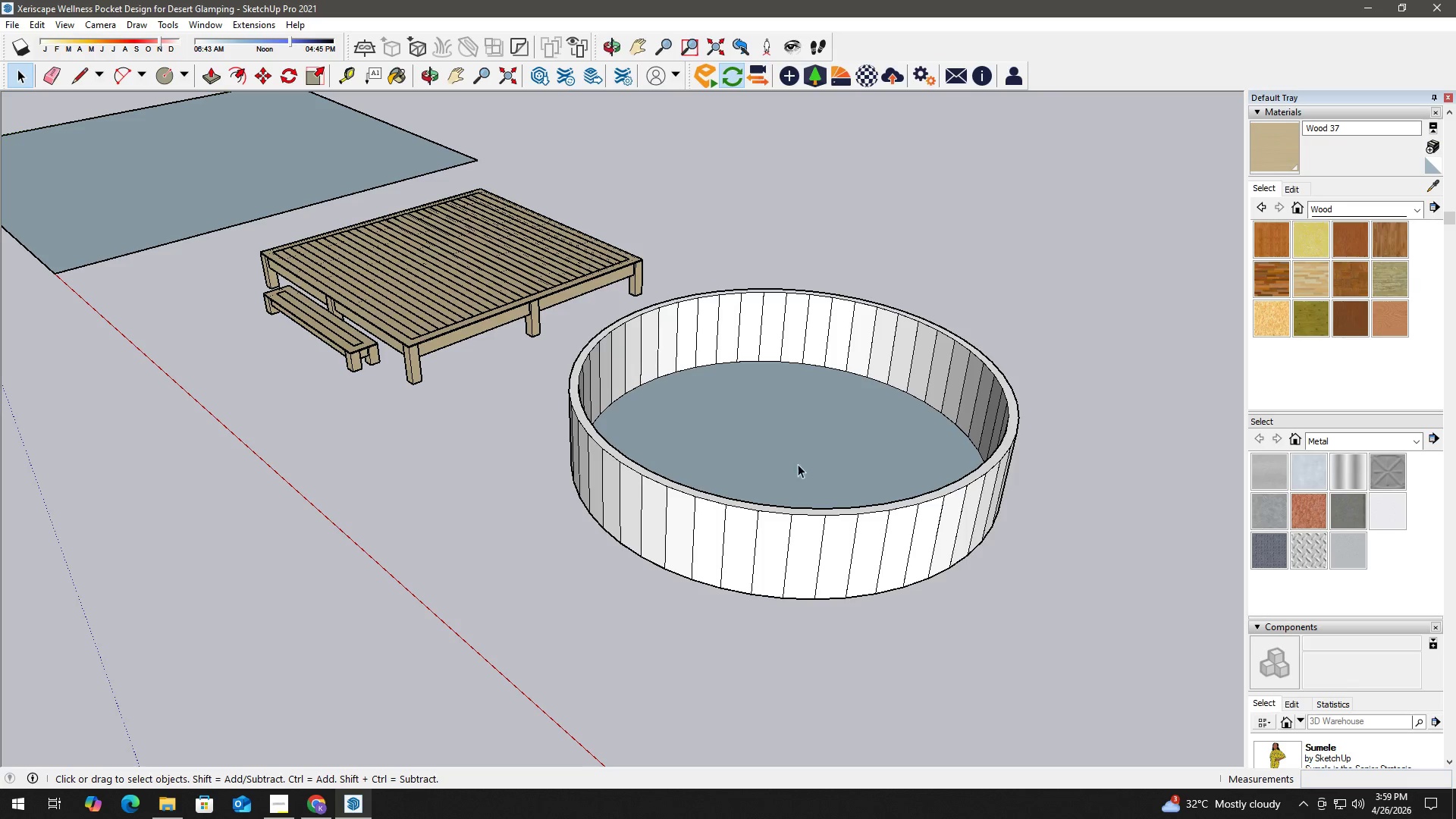 
left_click([799, 455])
 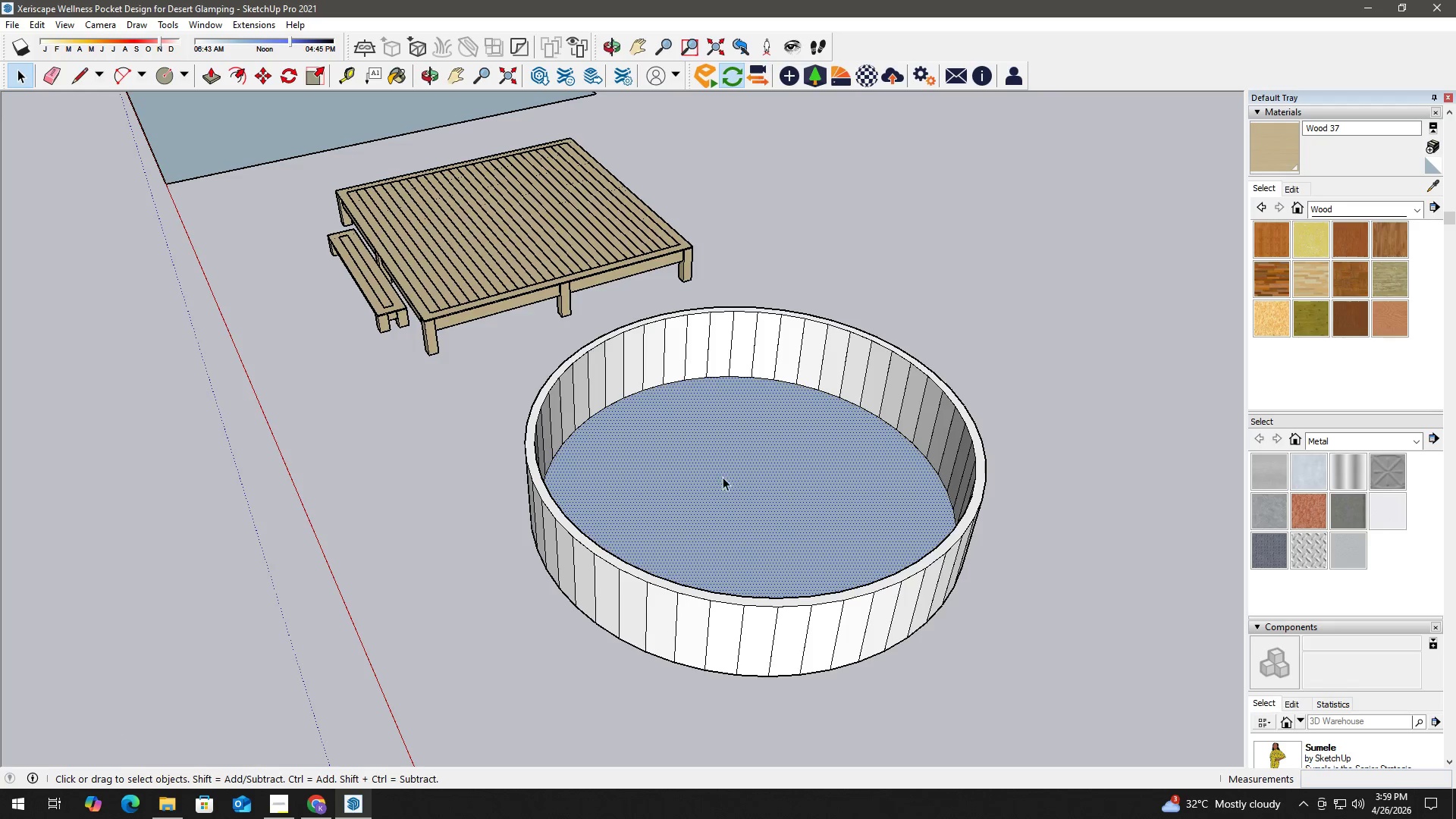 
key(P)
 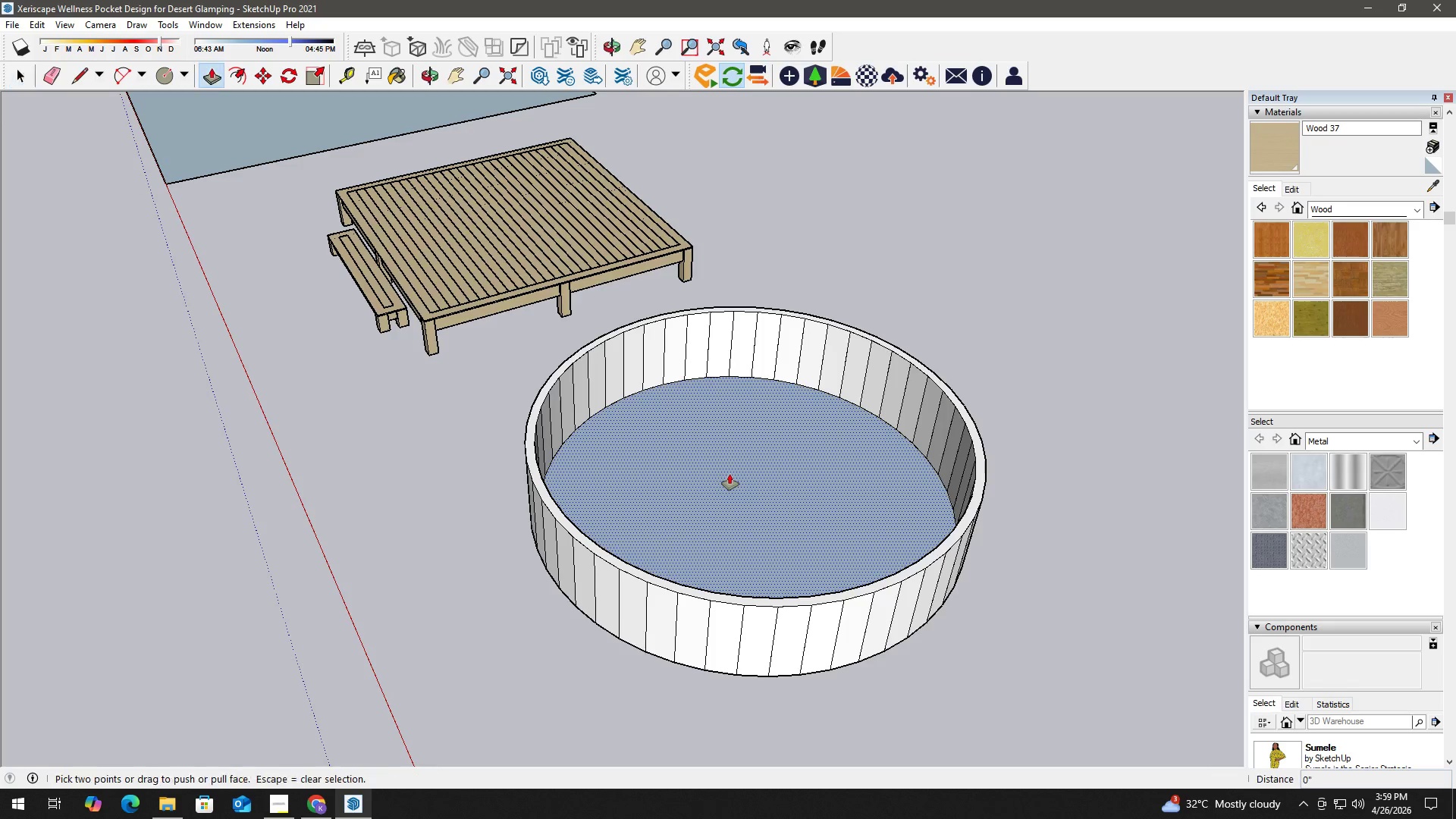 
left_click([730, 474])
 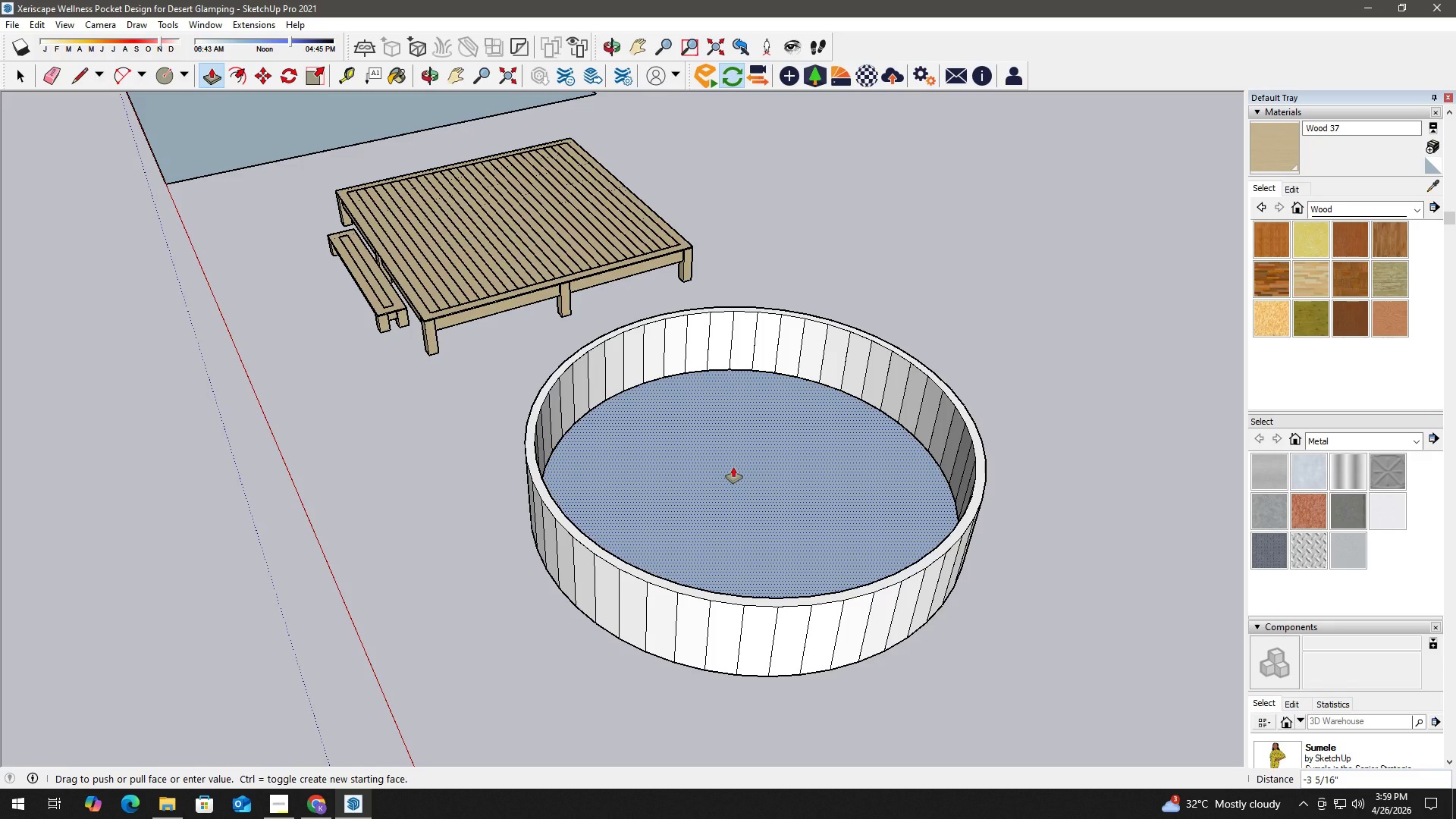 
key(Numpad3)
 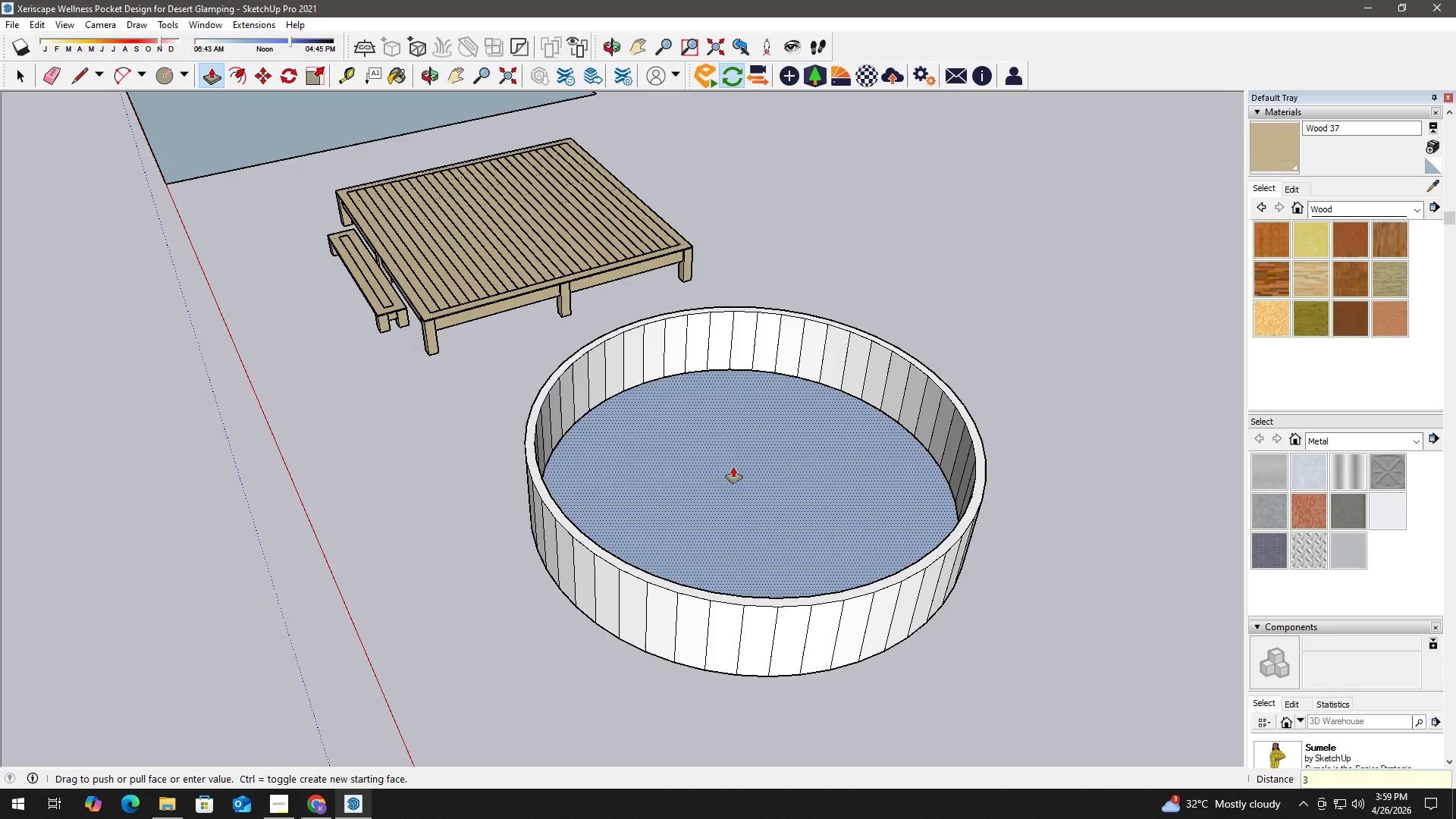 
key(NumpadEnter)
 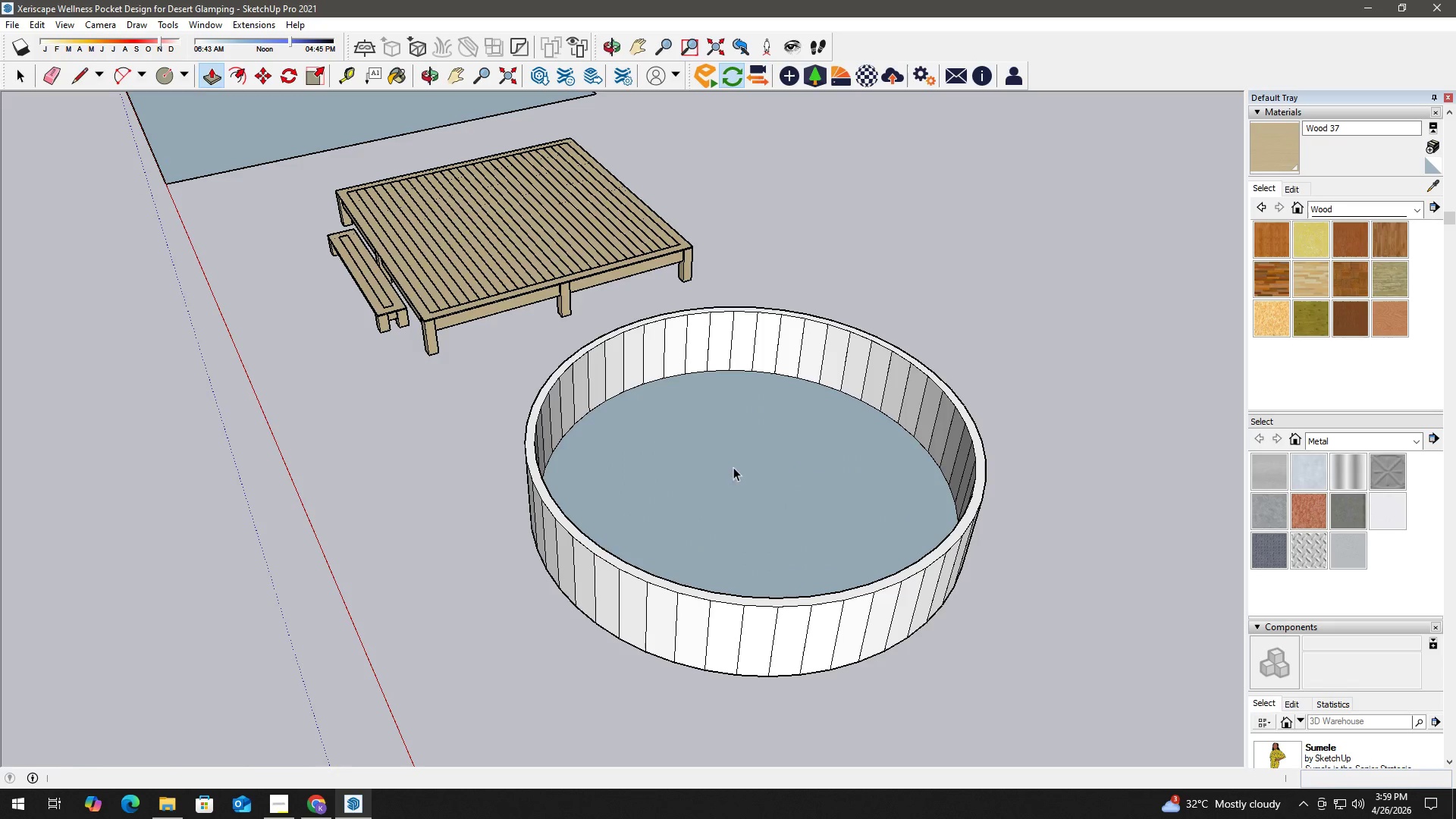 
key(Space)
 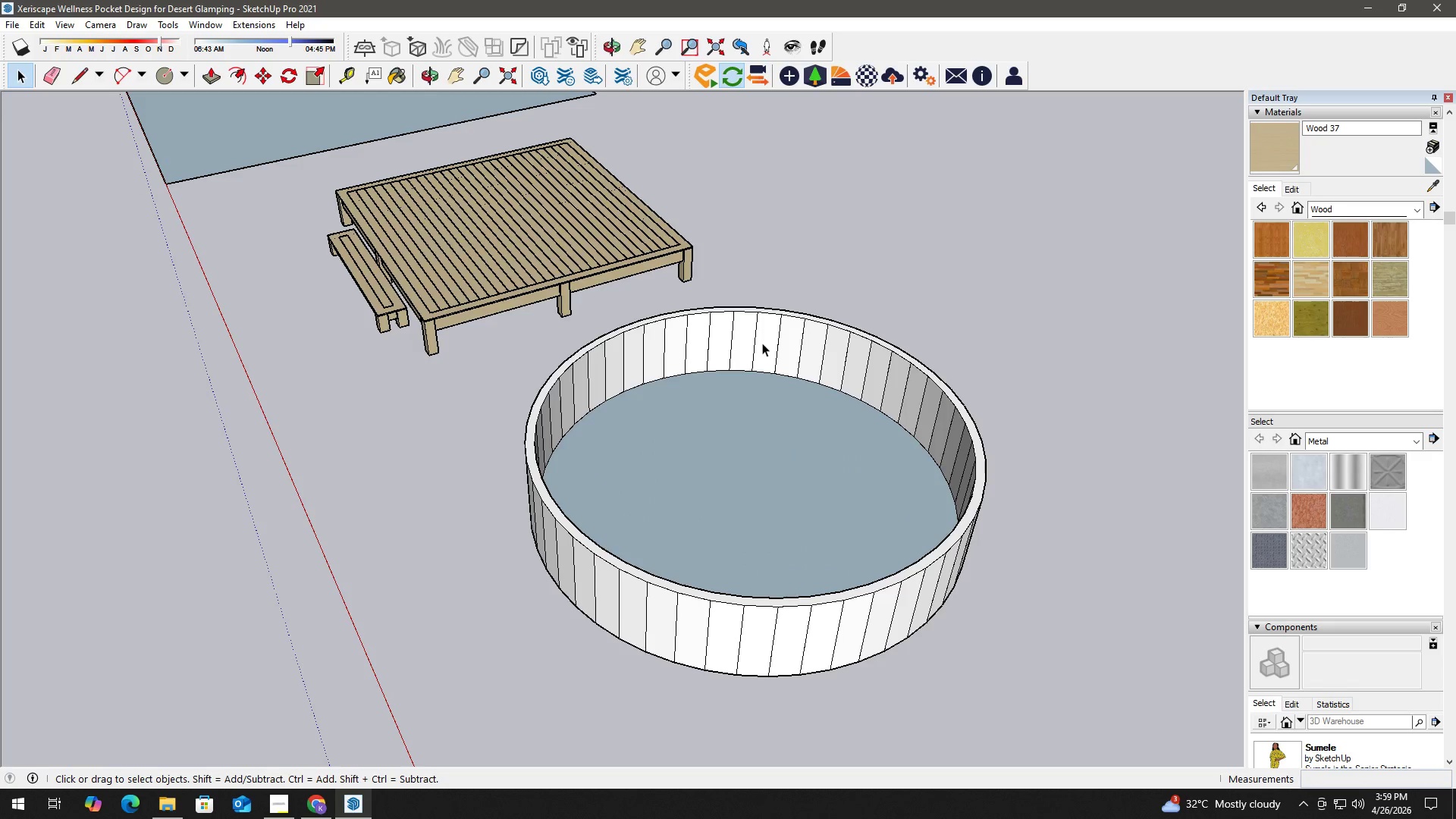 
double_click([762, 343])
 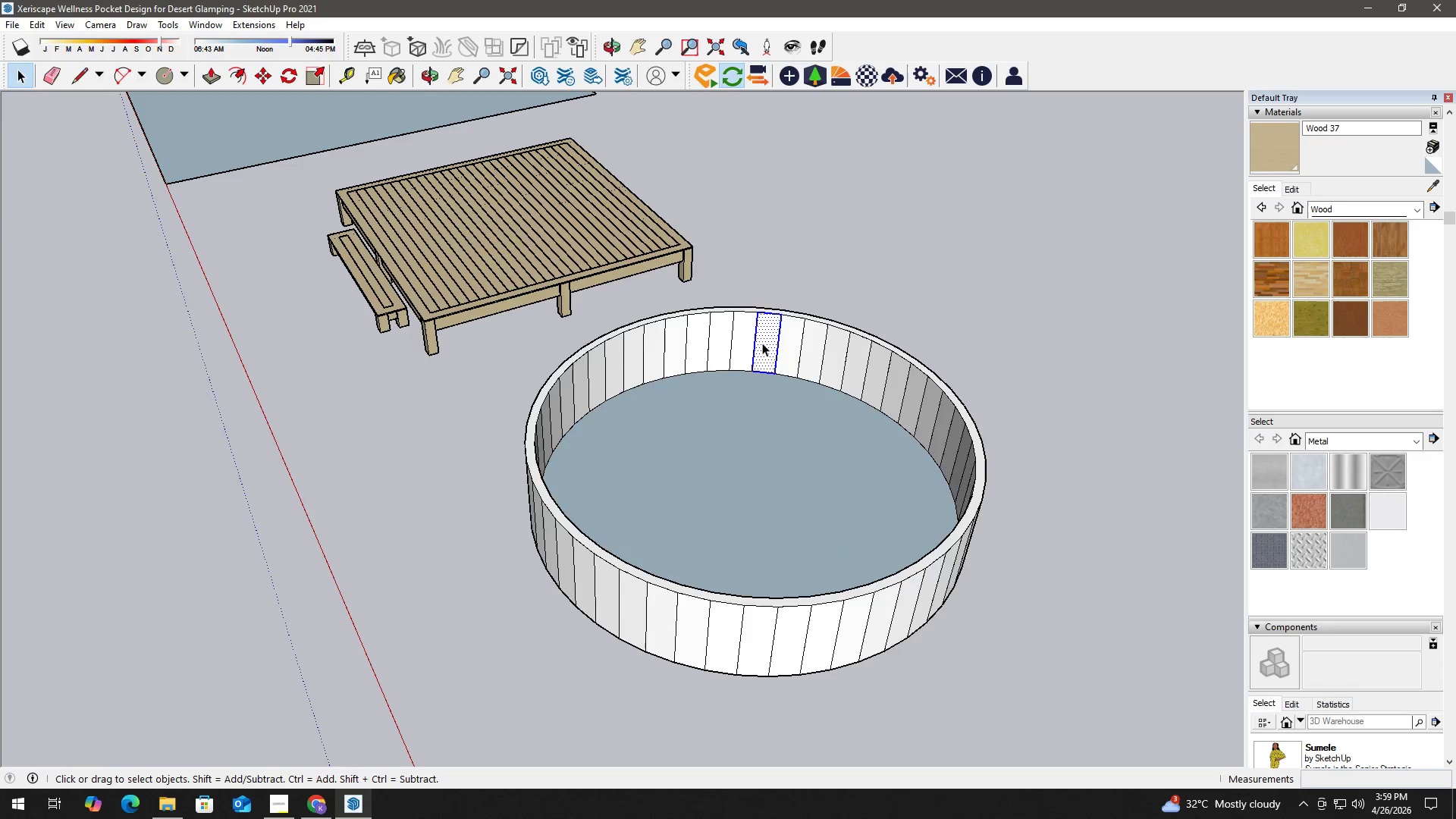 
triple_click([762, 343])
 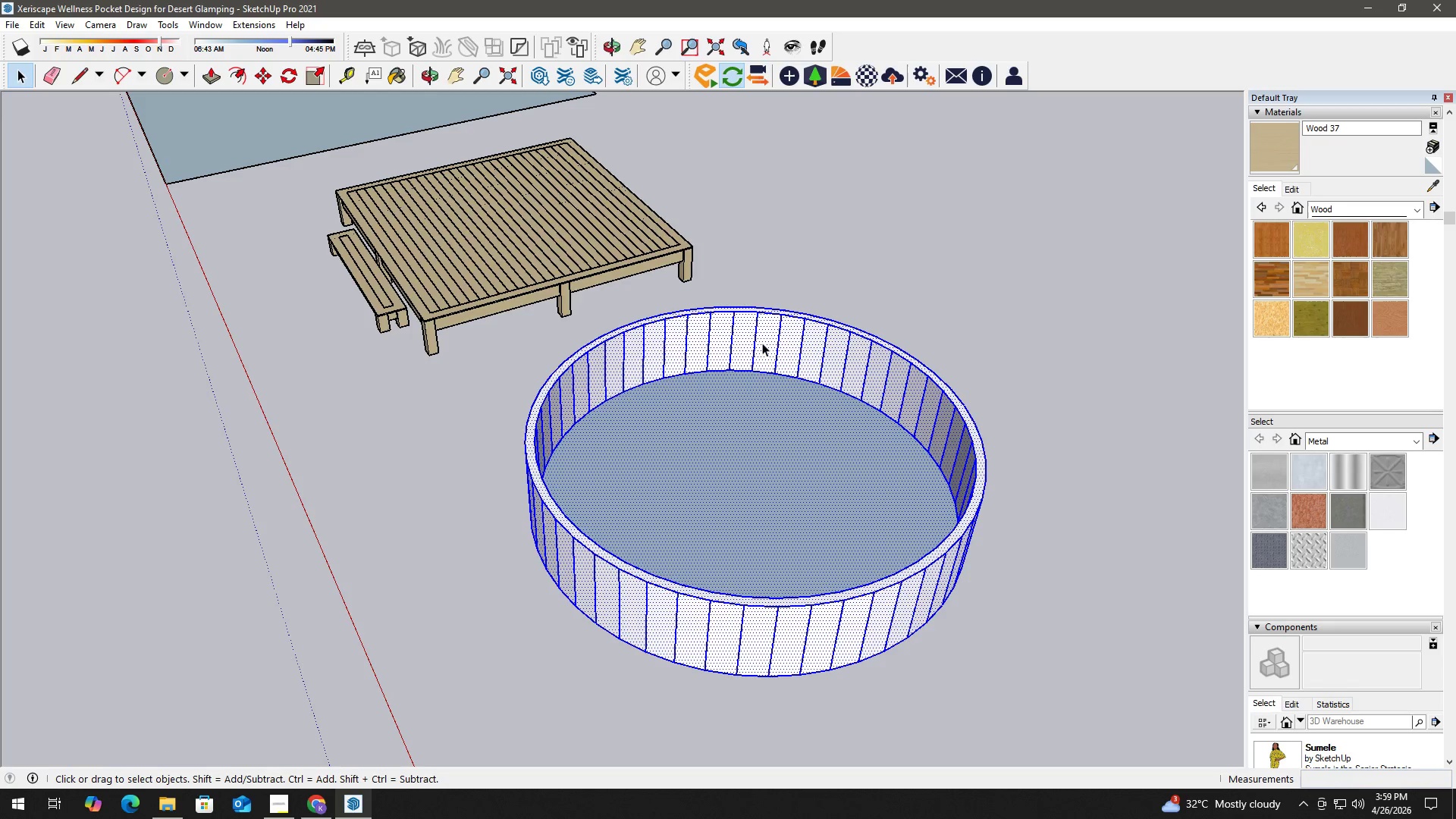 
triple_click([762, 343])
 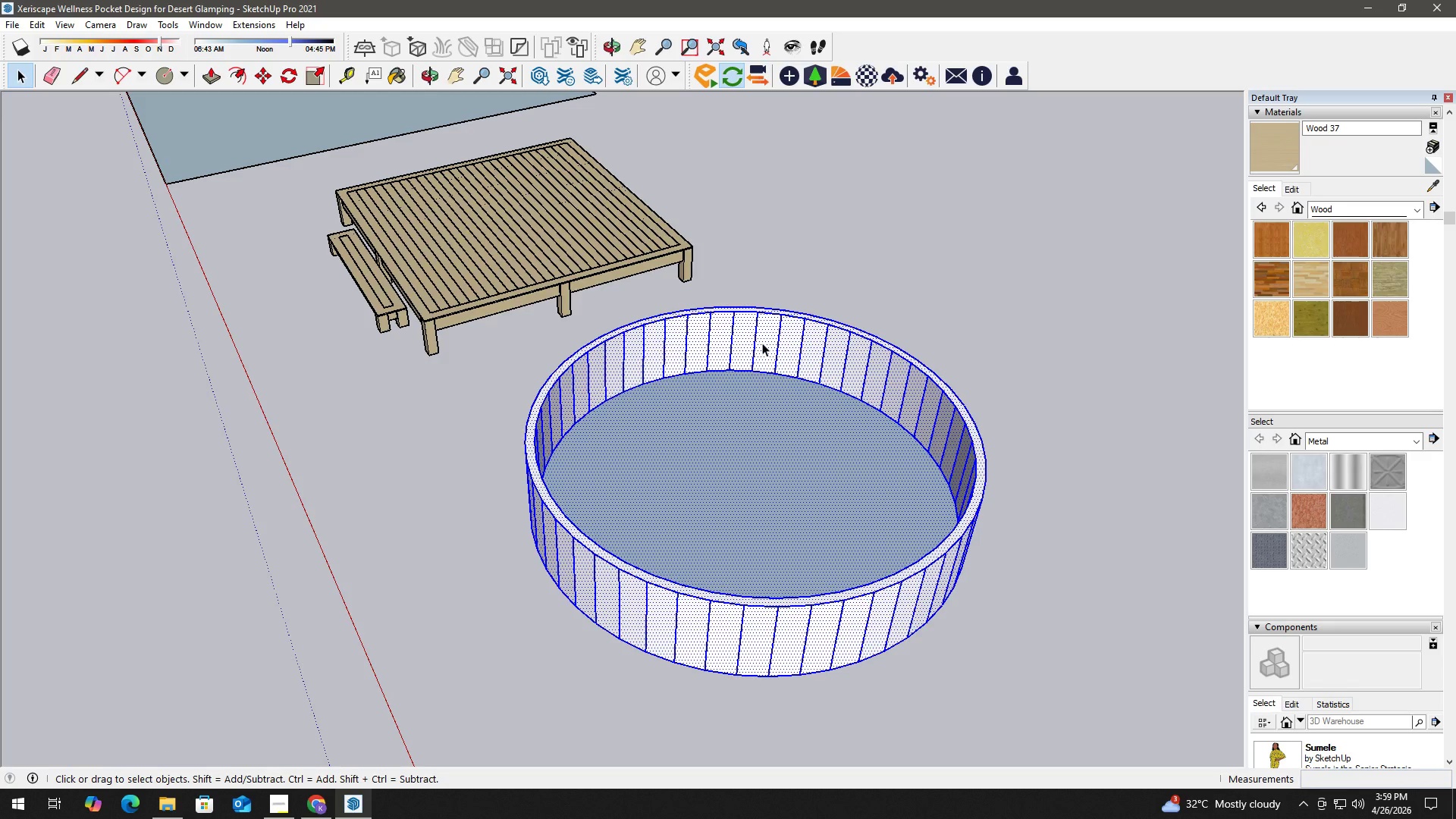 
right_click([762, 343])
 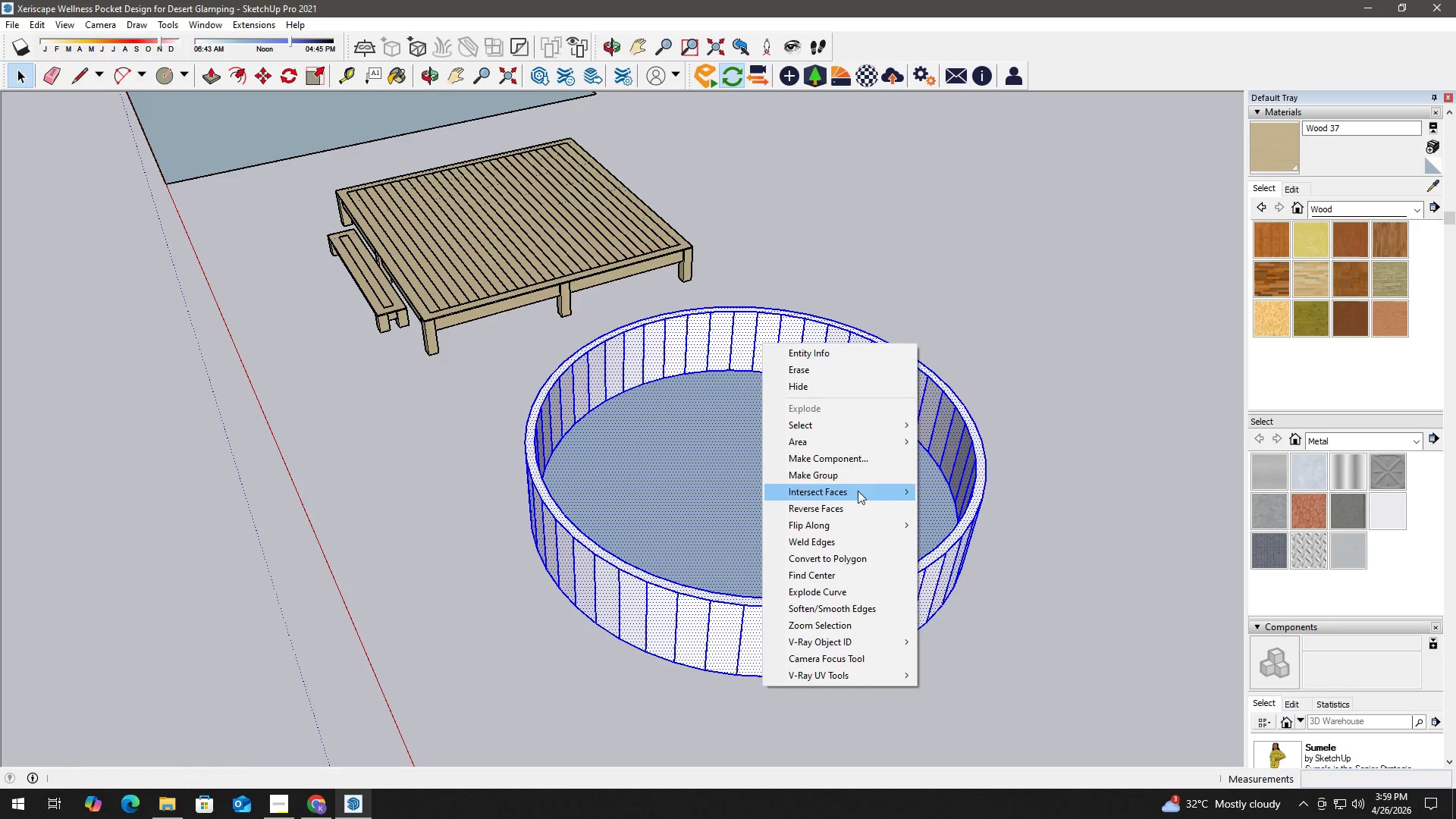 
left_click([865, 474])
 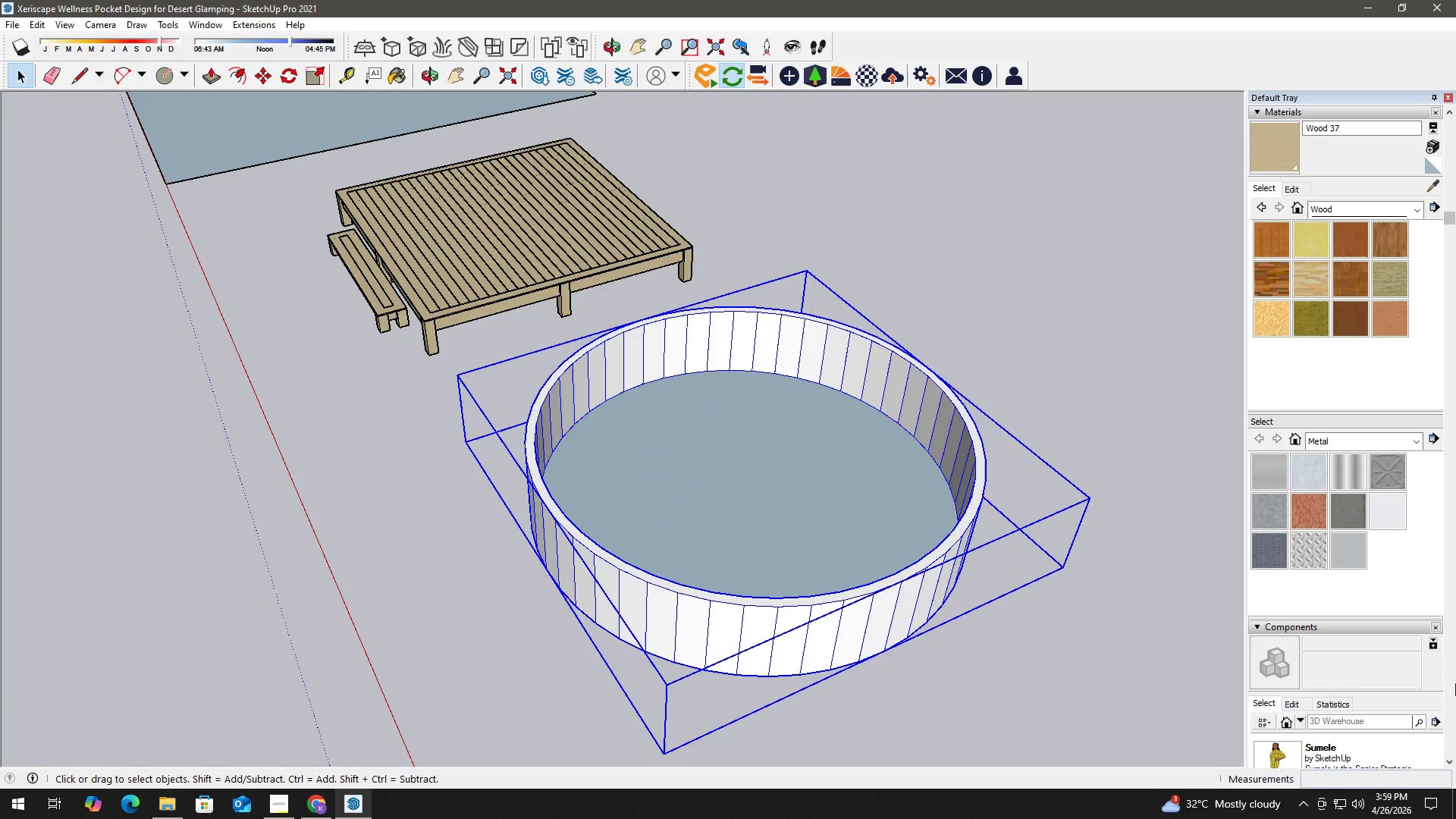 
scroll: coordinate [1455, 654], scroll_direction: down, amount: 3.0
 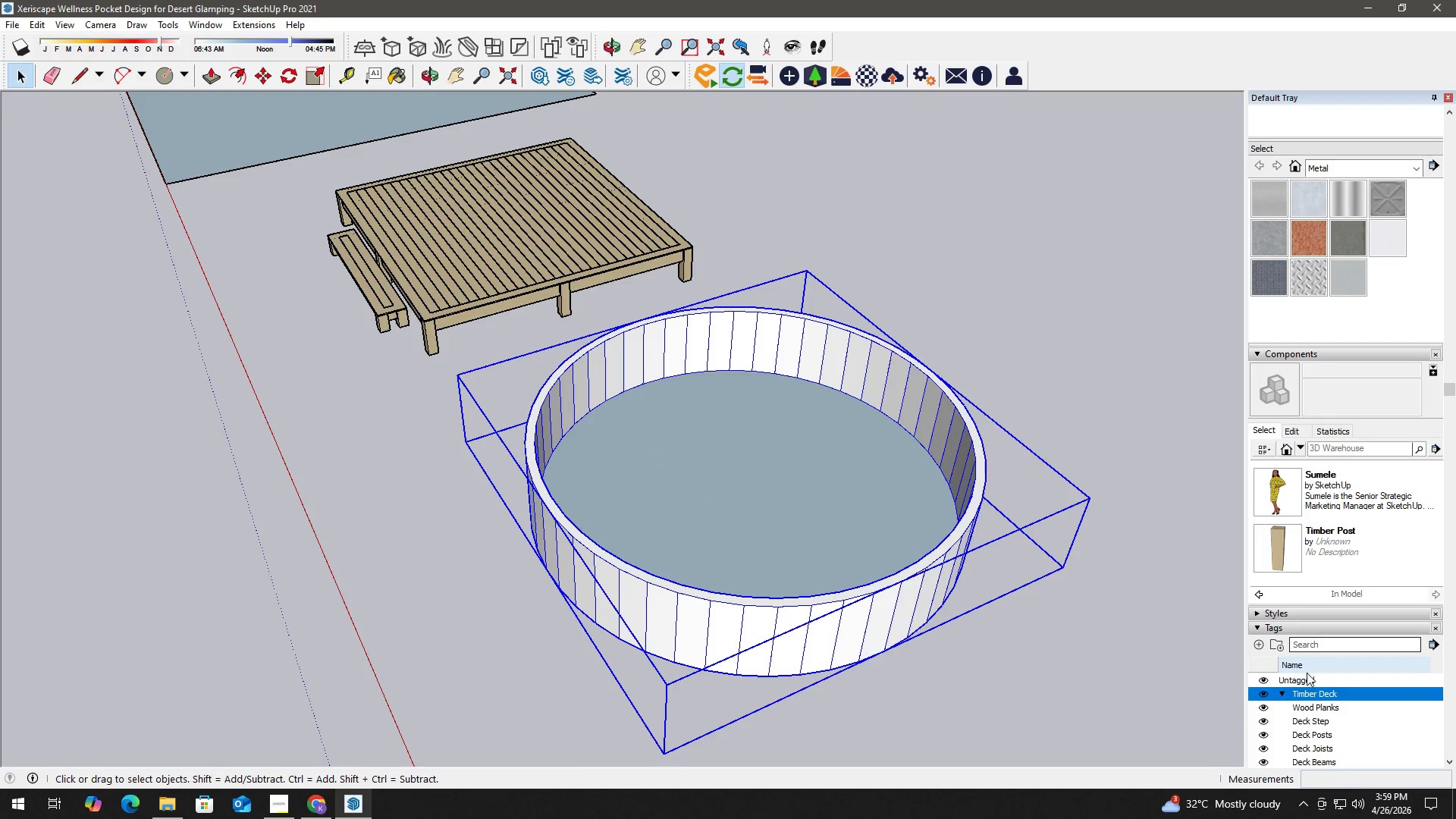 
left_click([1313, 680])
 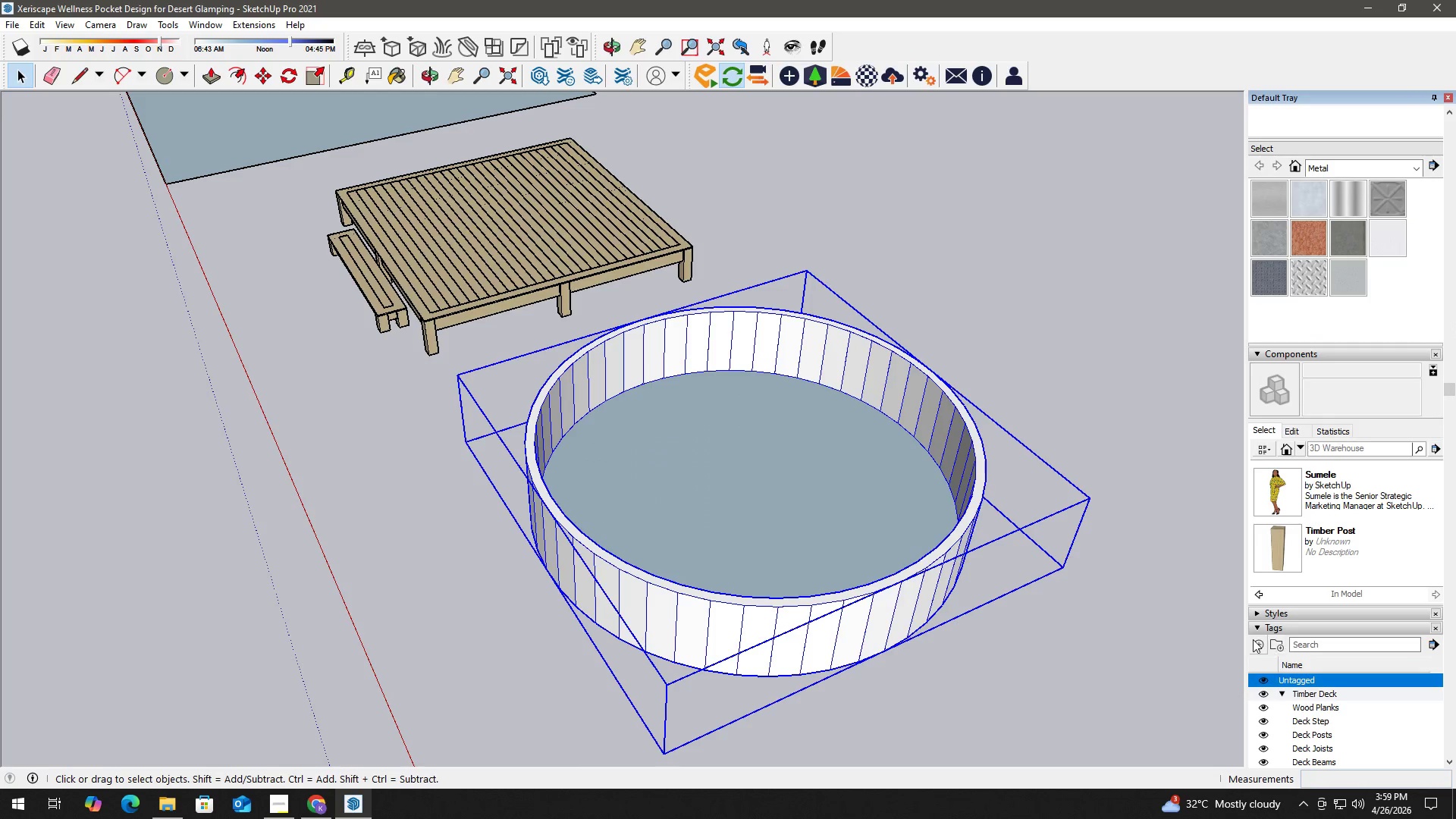 
left_click([1253, 639])
 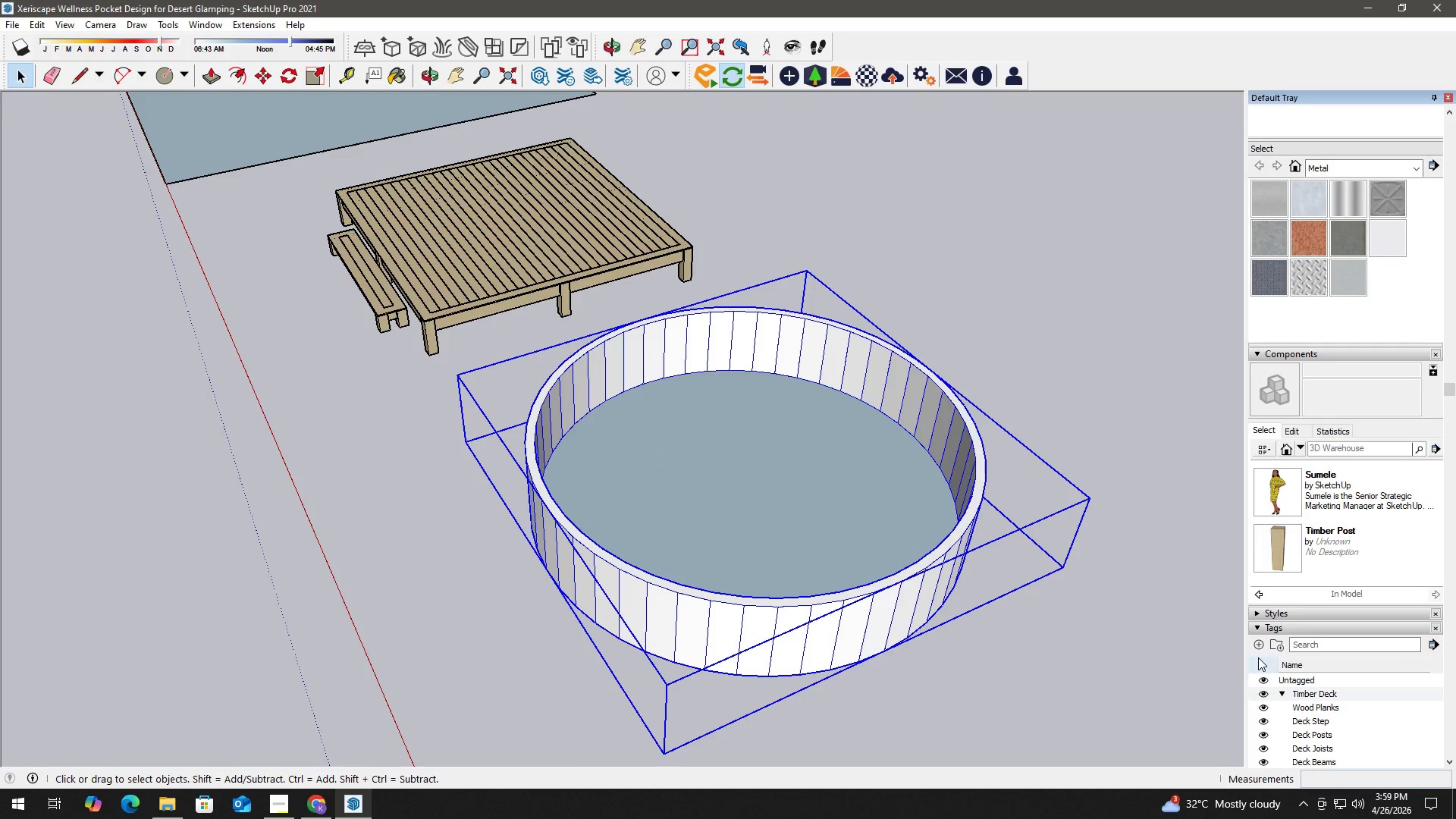 
left_click([1261, 645])
 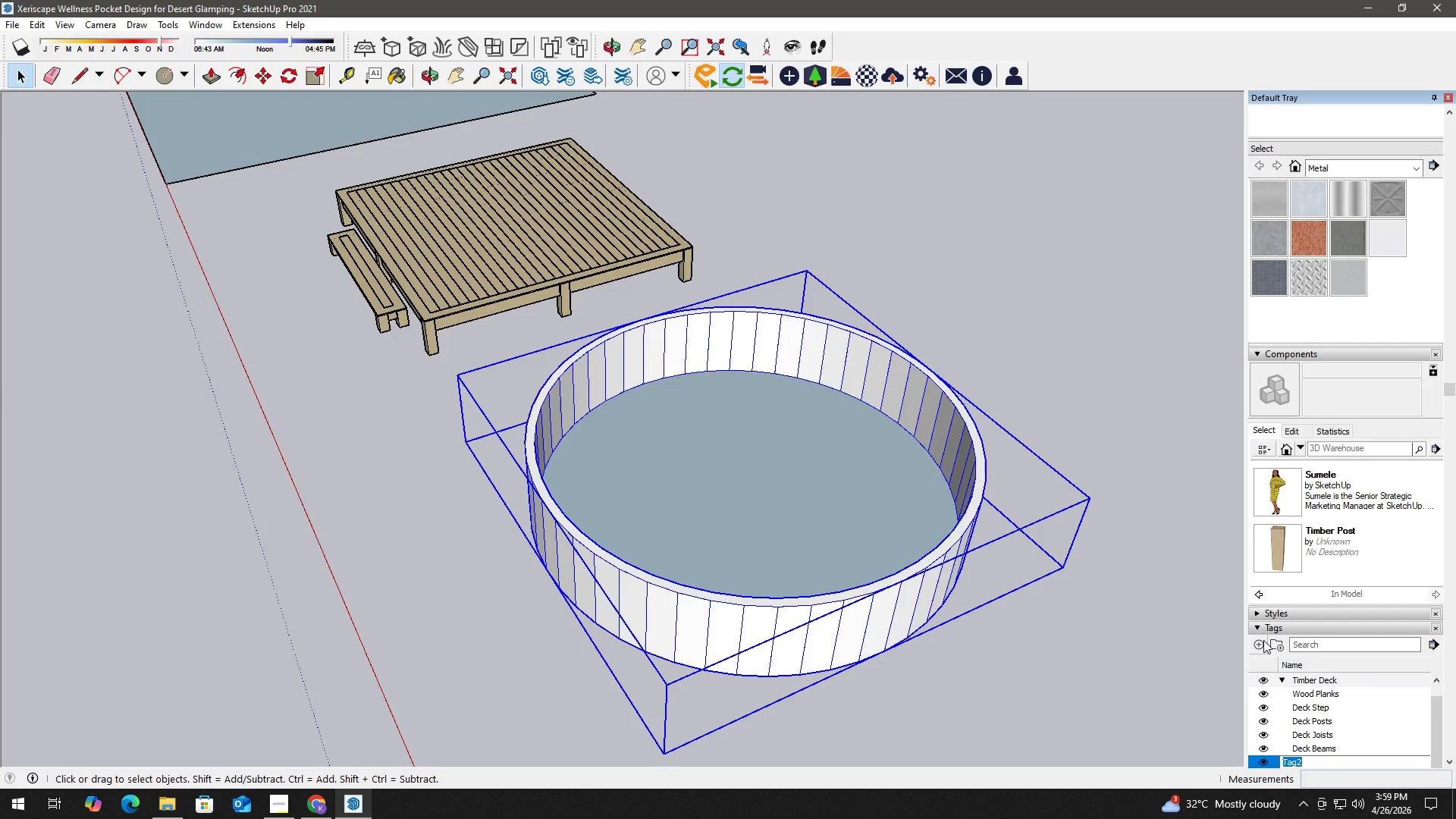 
type(Tub)
 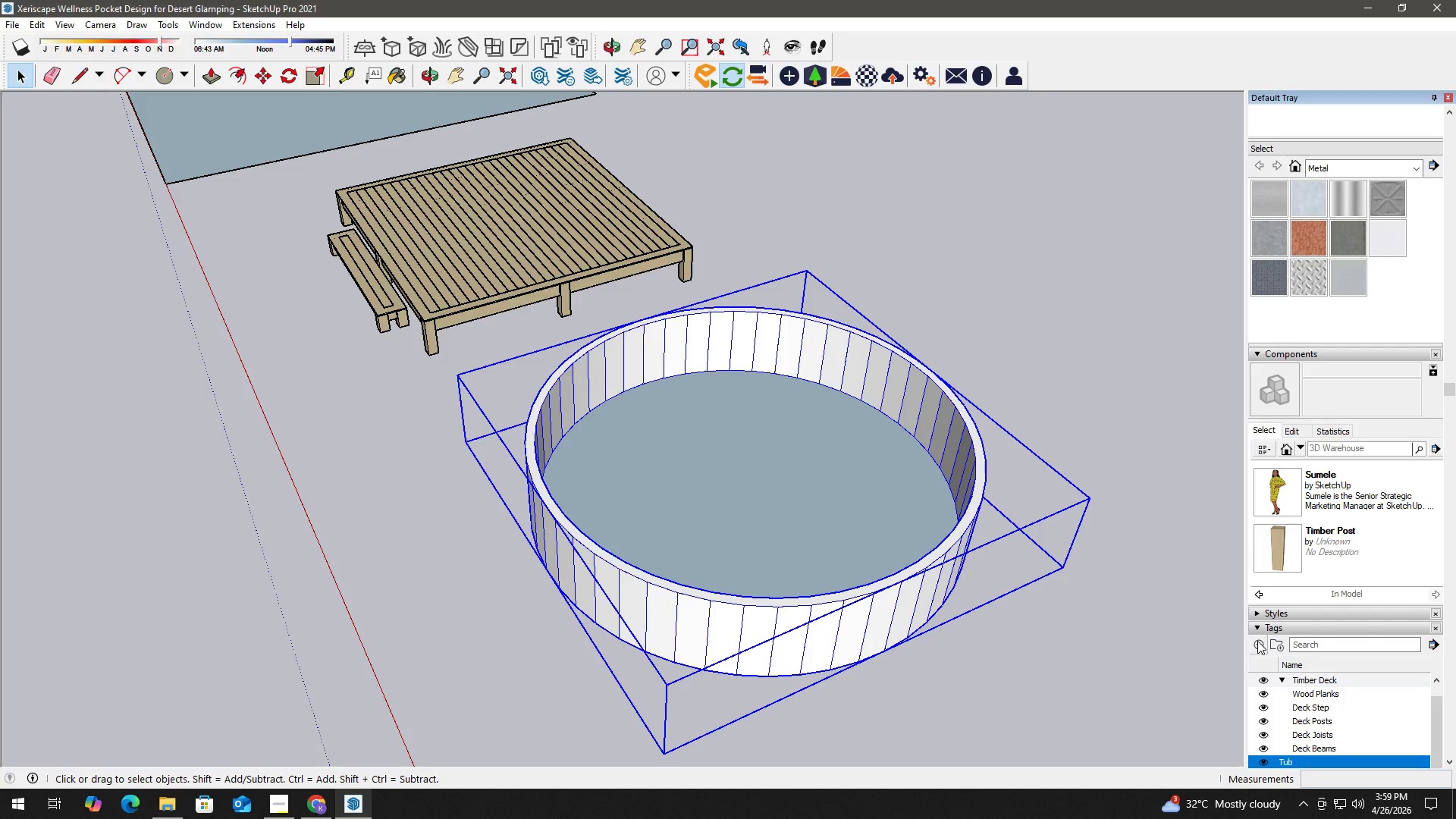 
key(Enter)
 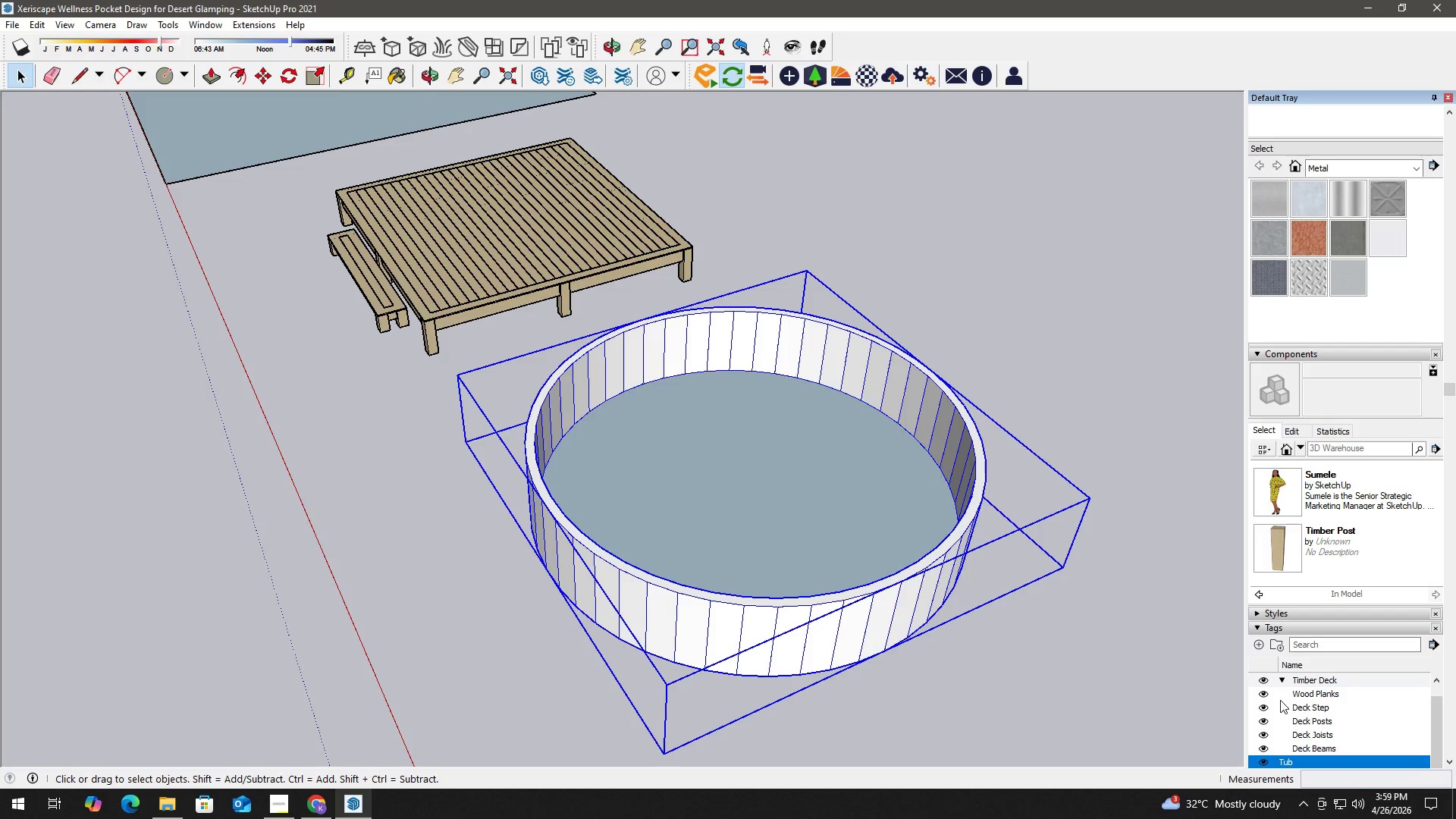 
left_click([1279, 678])
 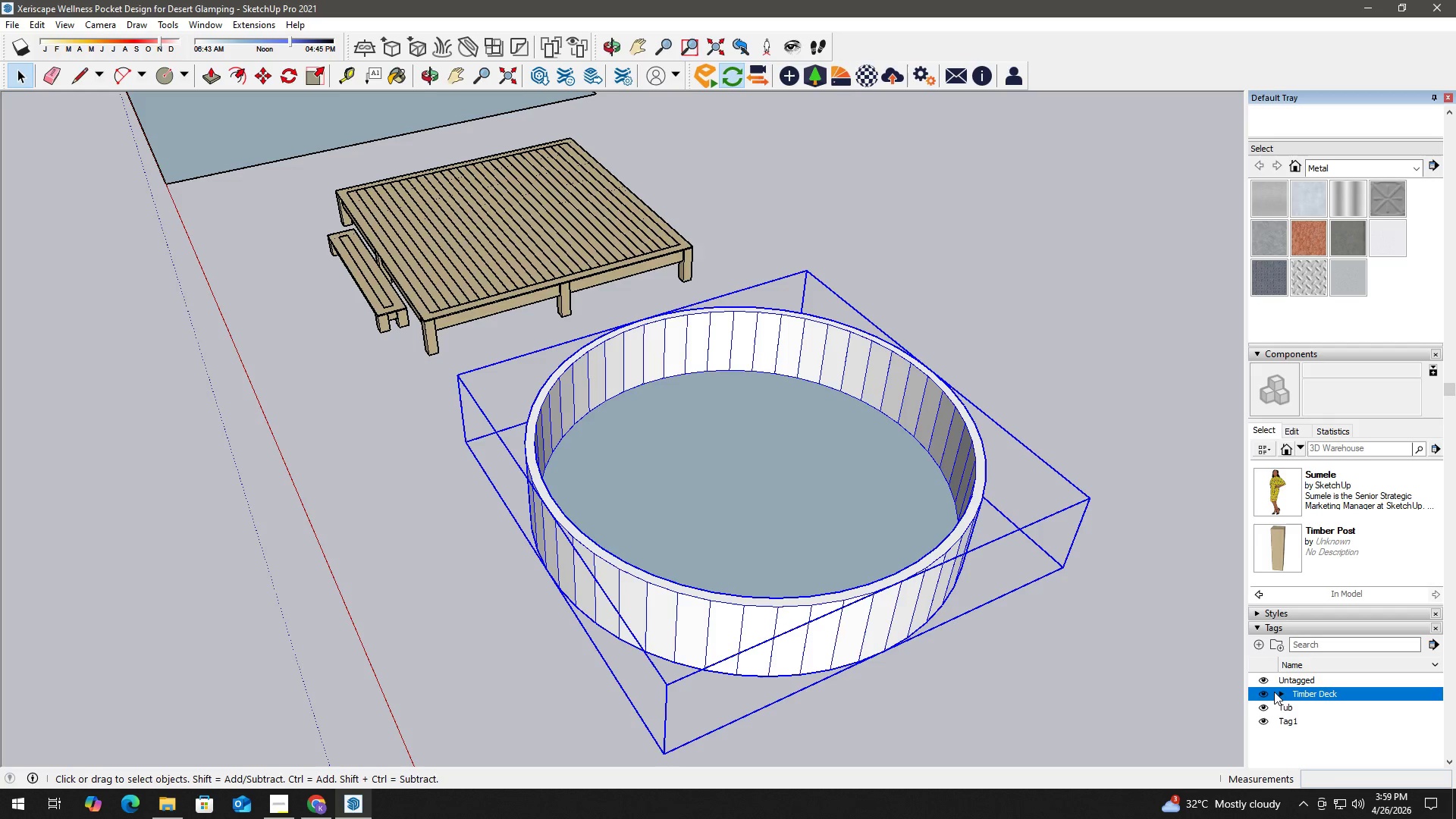 
left_click([1279, 691])
 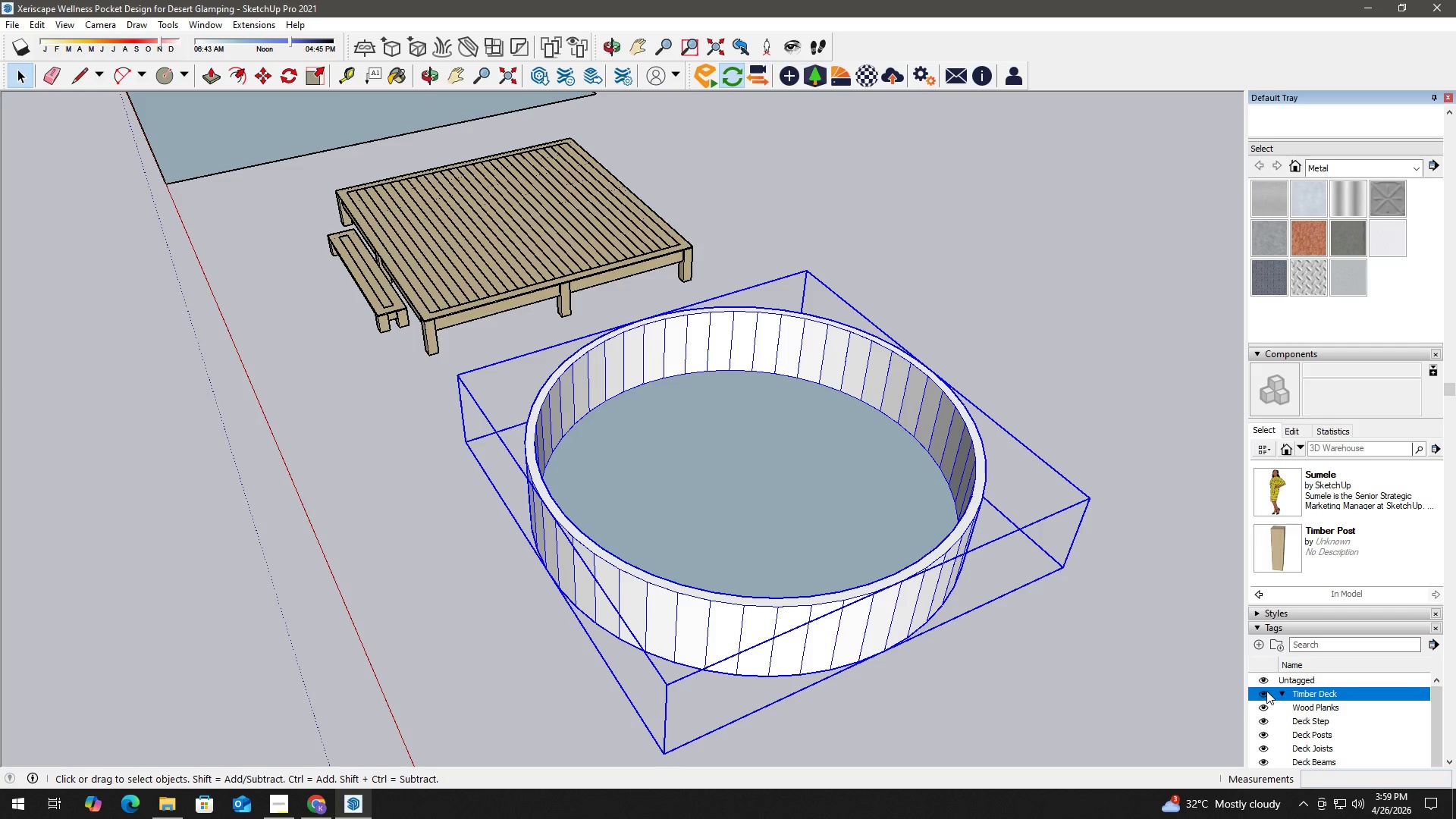 
left_click([1264, 692])
 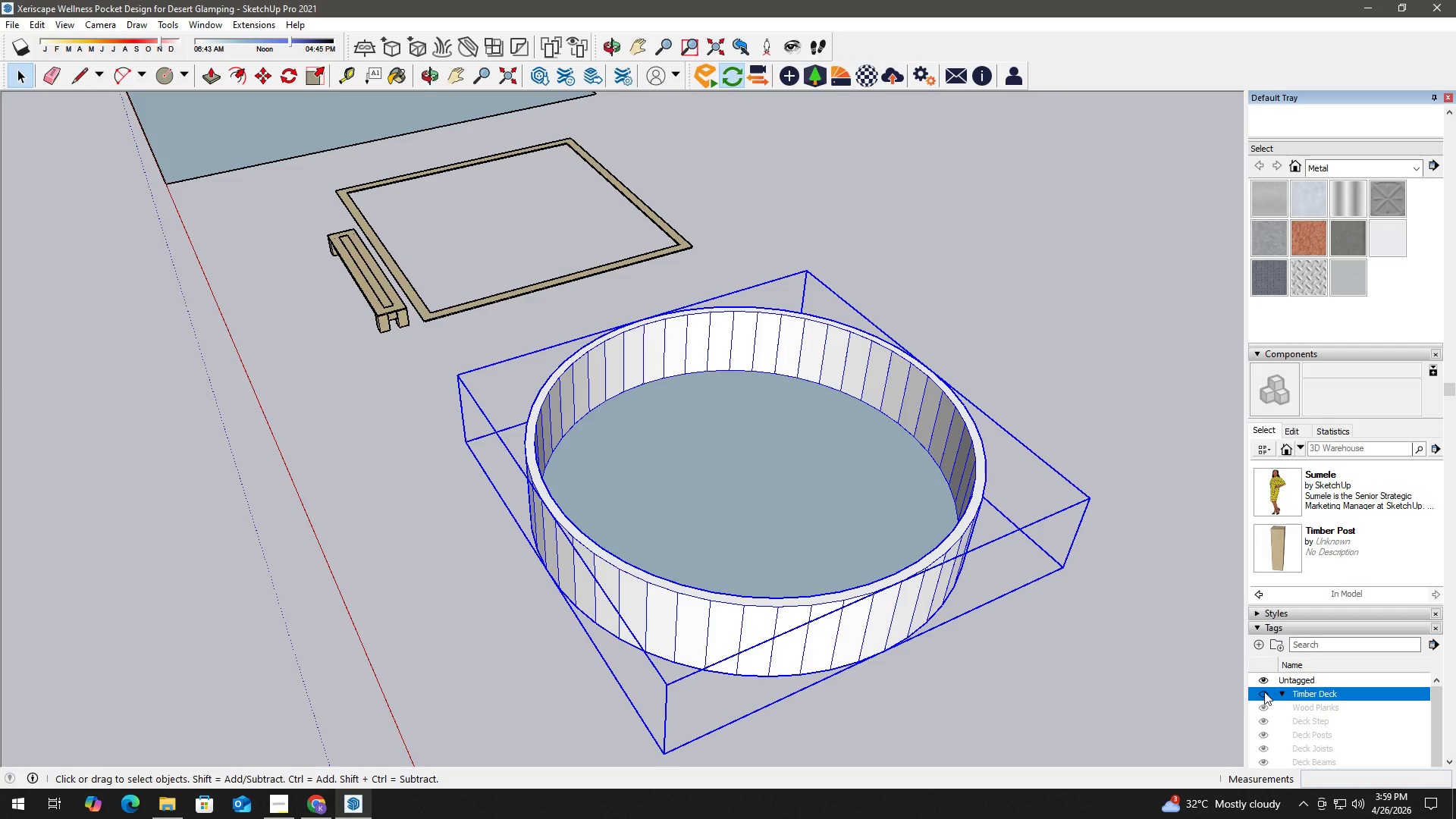 
left_click([1264, 692])
 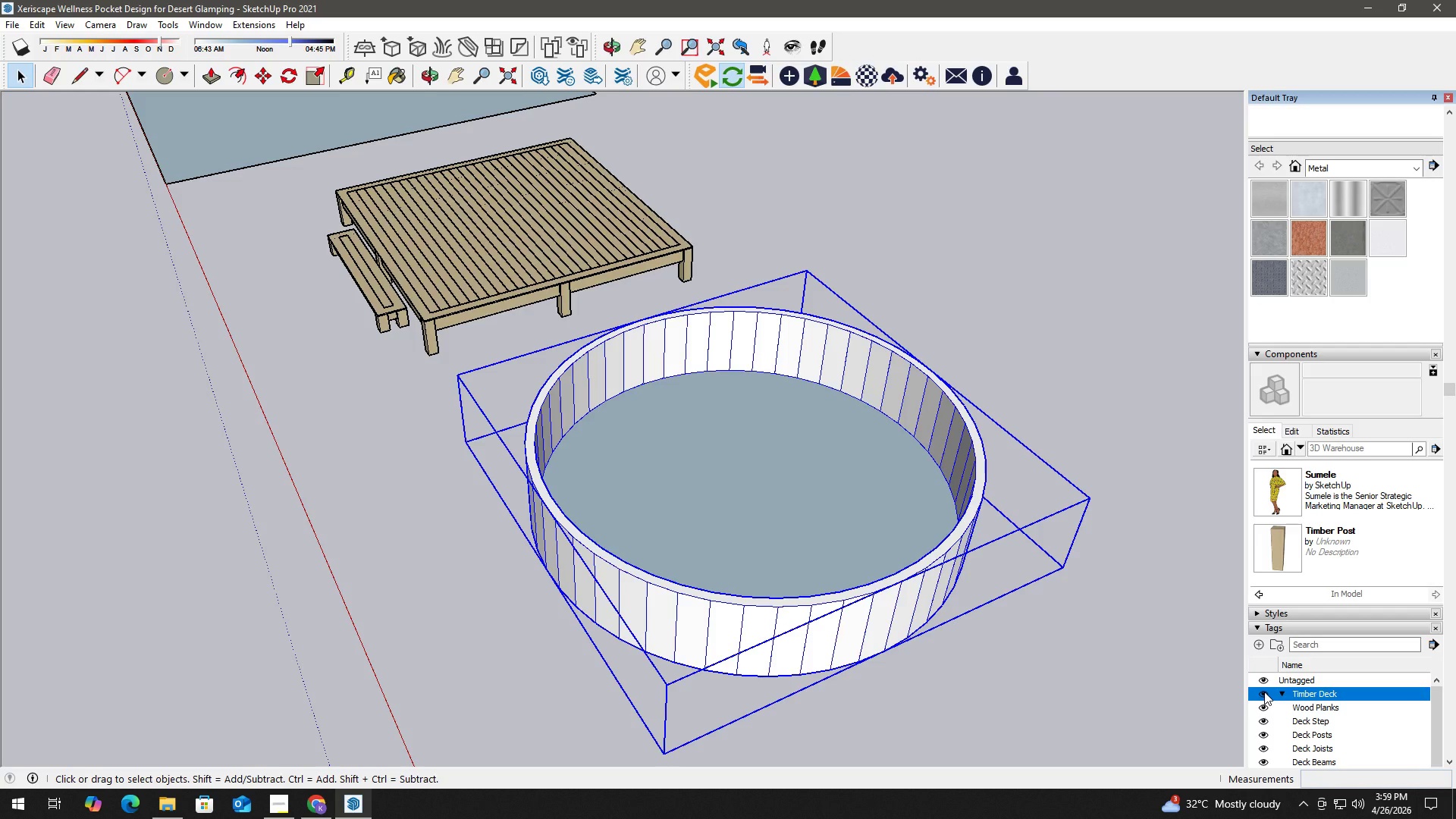 
left_click([1264, 692])
 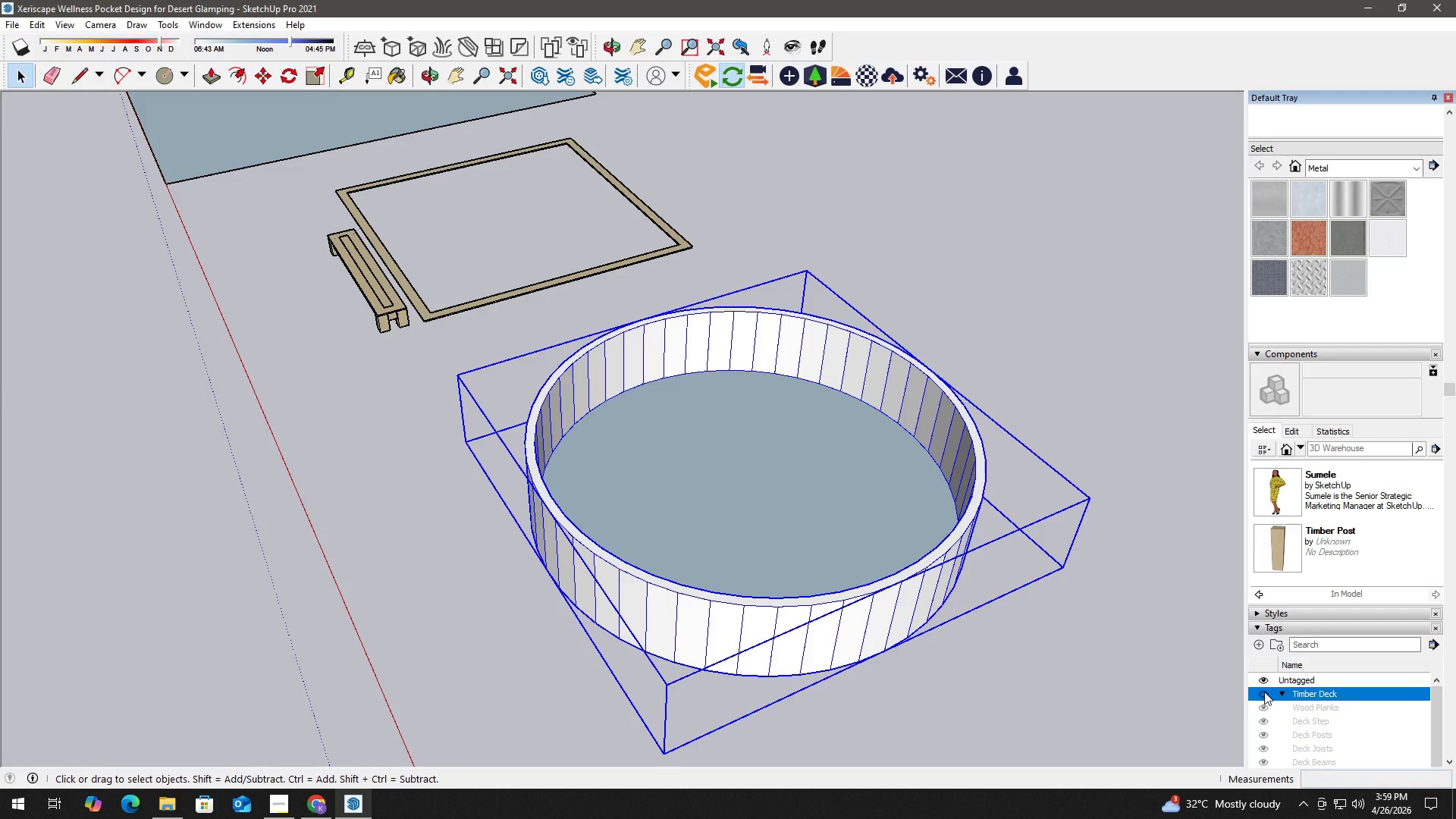 
left_click([1264, 692])
 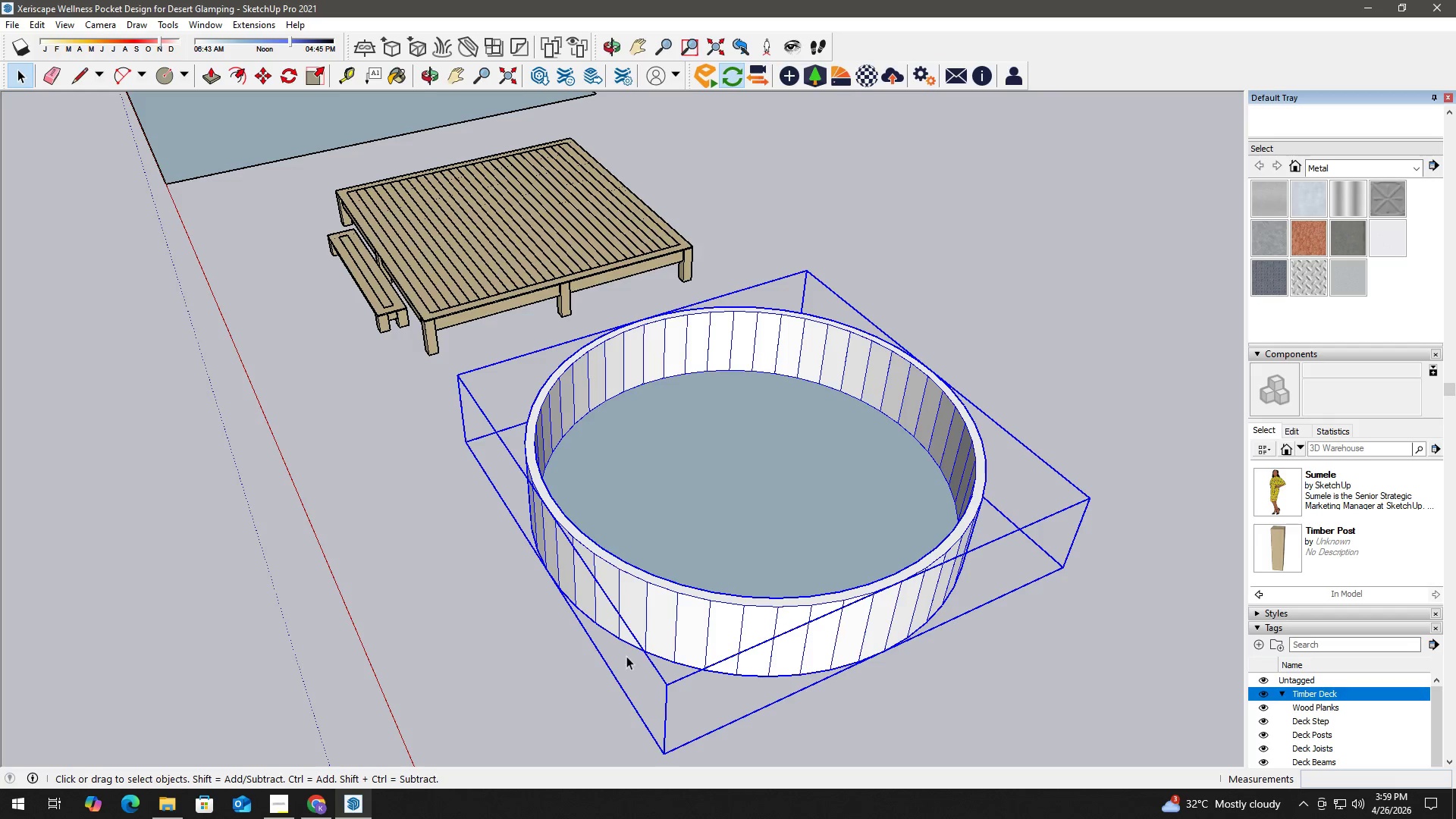 
left_click([275, 809])